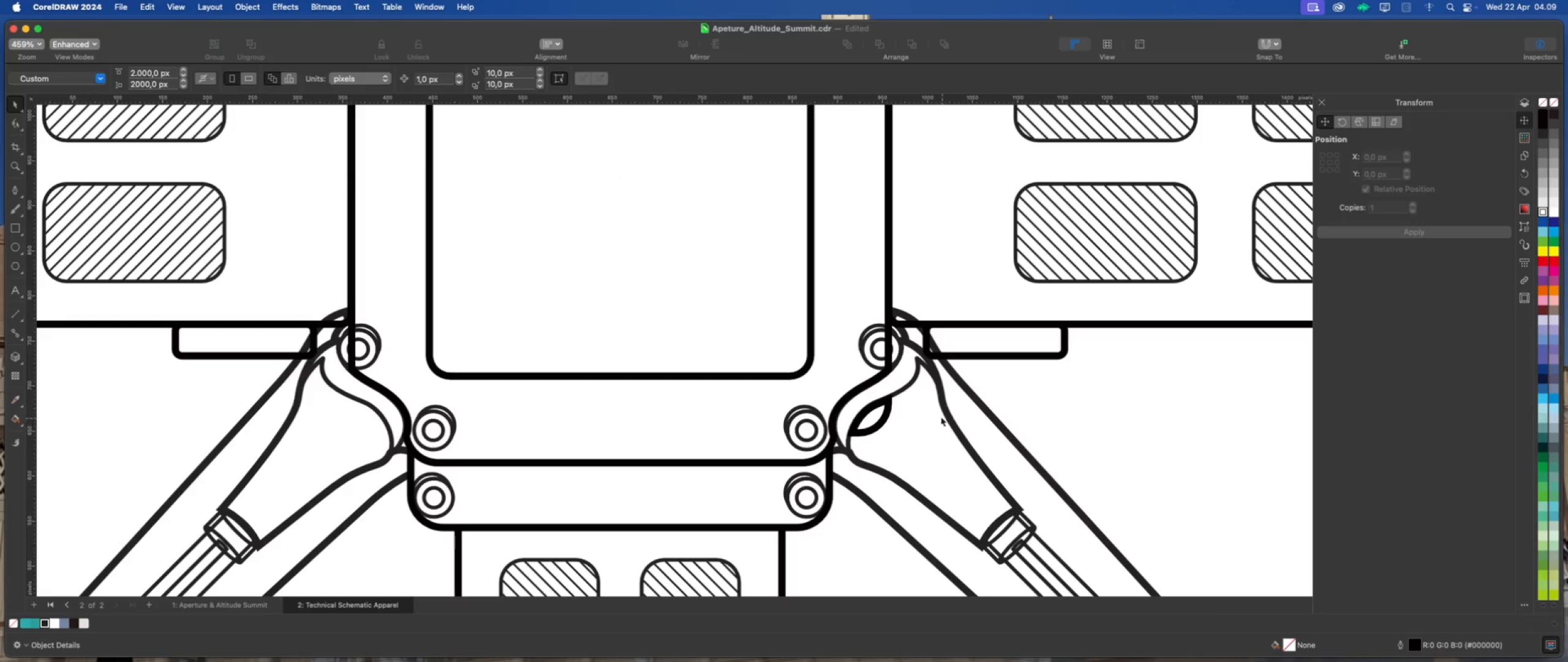 
scroll: coordinate [909, 396], scroll_direction: down, amount: 2.0
 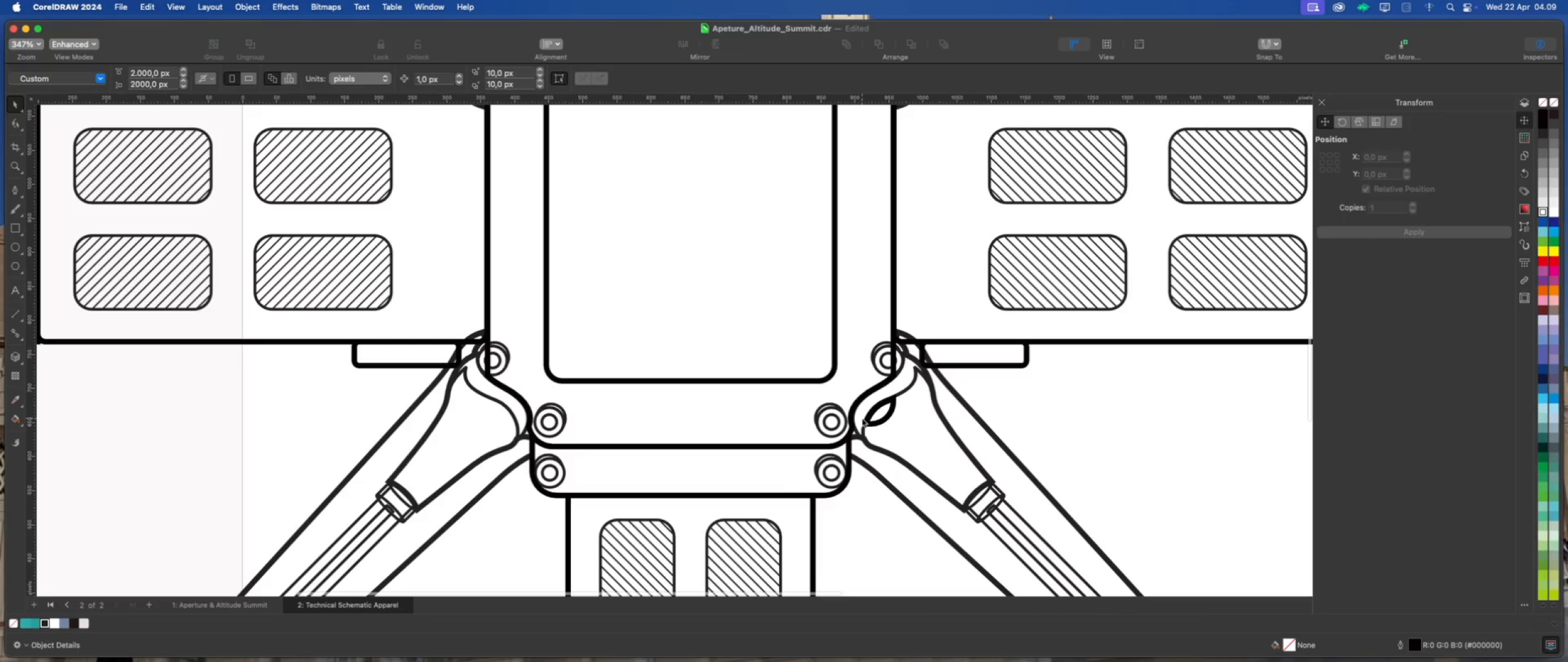 
scroll: coordinate [862, 418], scroll_direction: up, amount: 1.0
 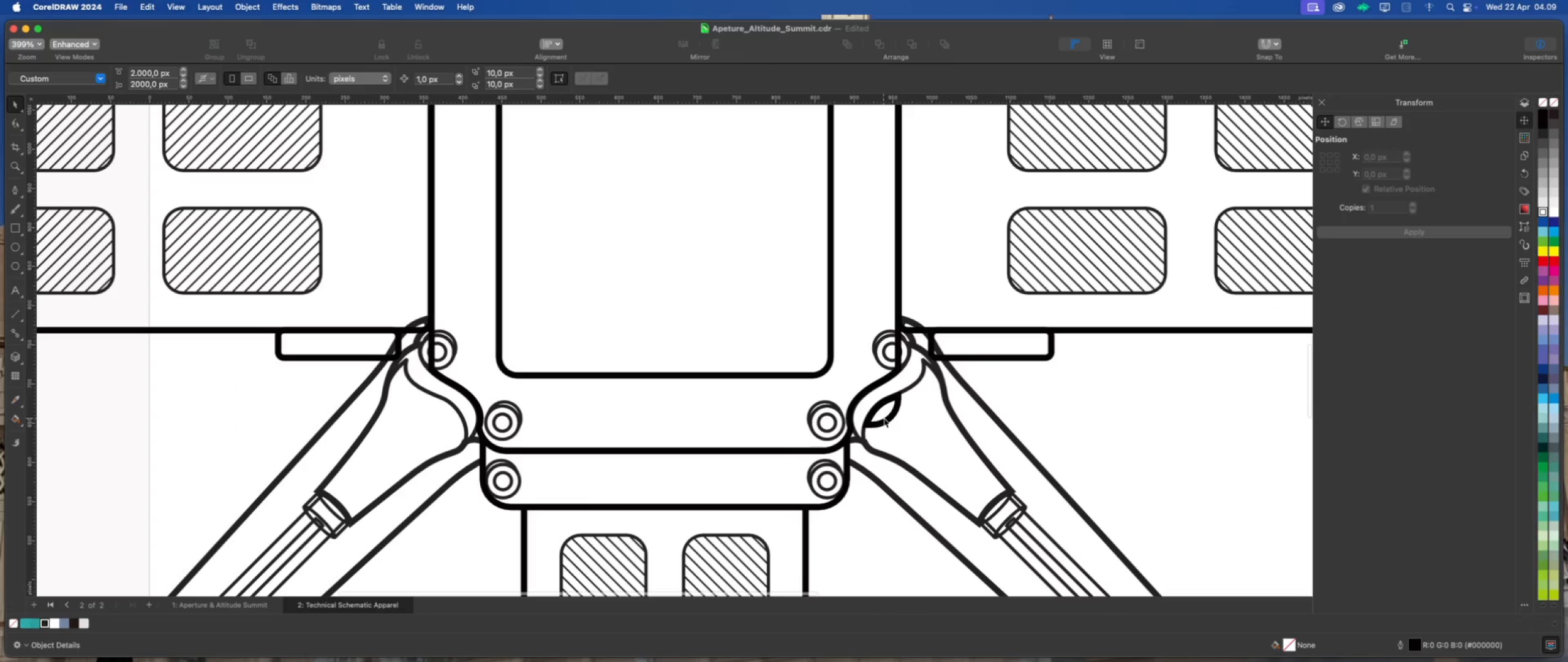 
left_click([884, 418])
 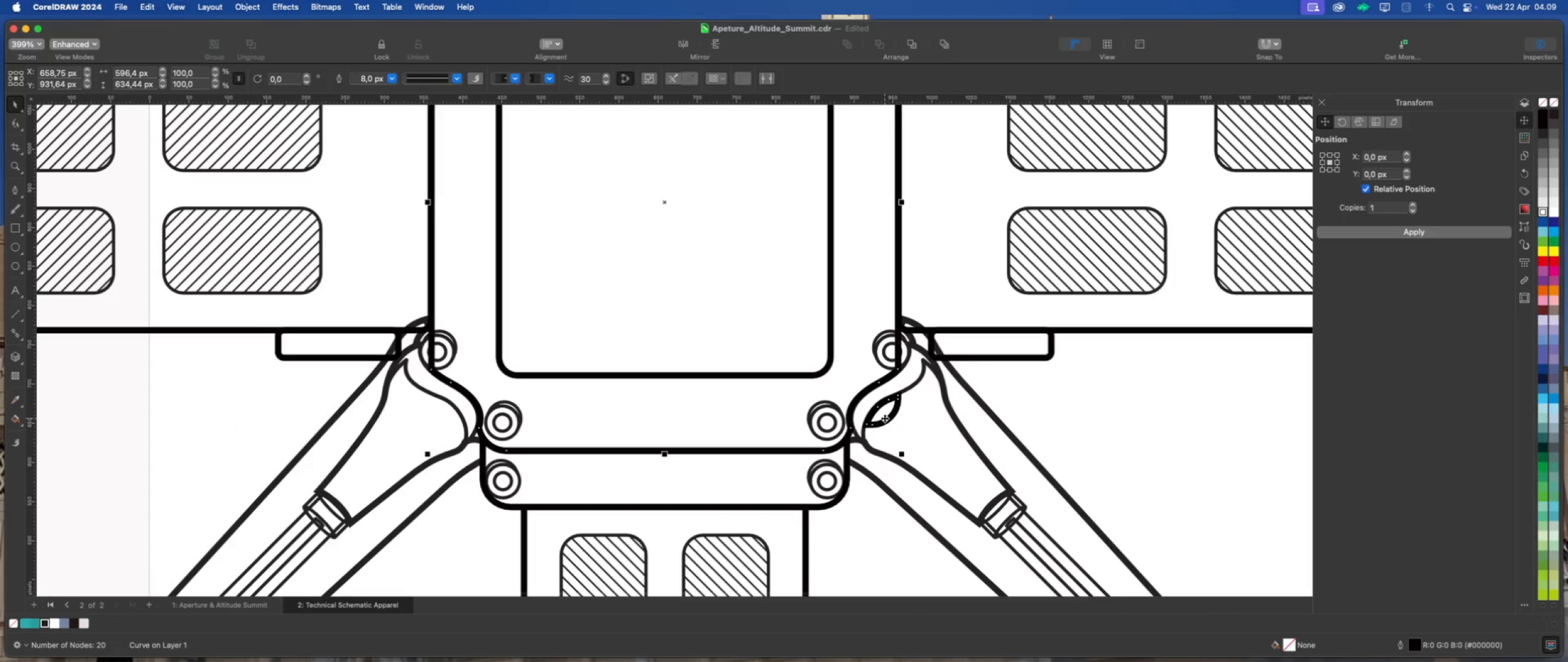 
scroll: coordinate [927, 442], scroll_direction: up, amount: 6.0
 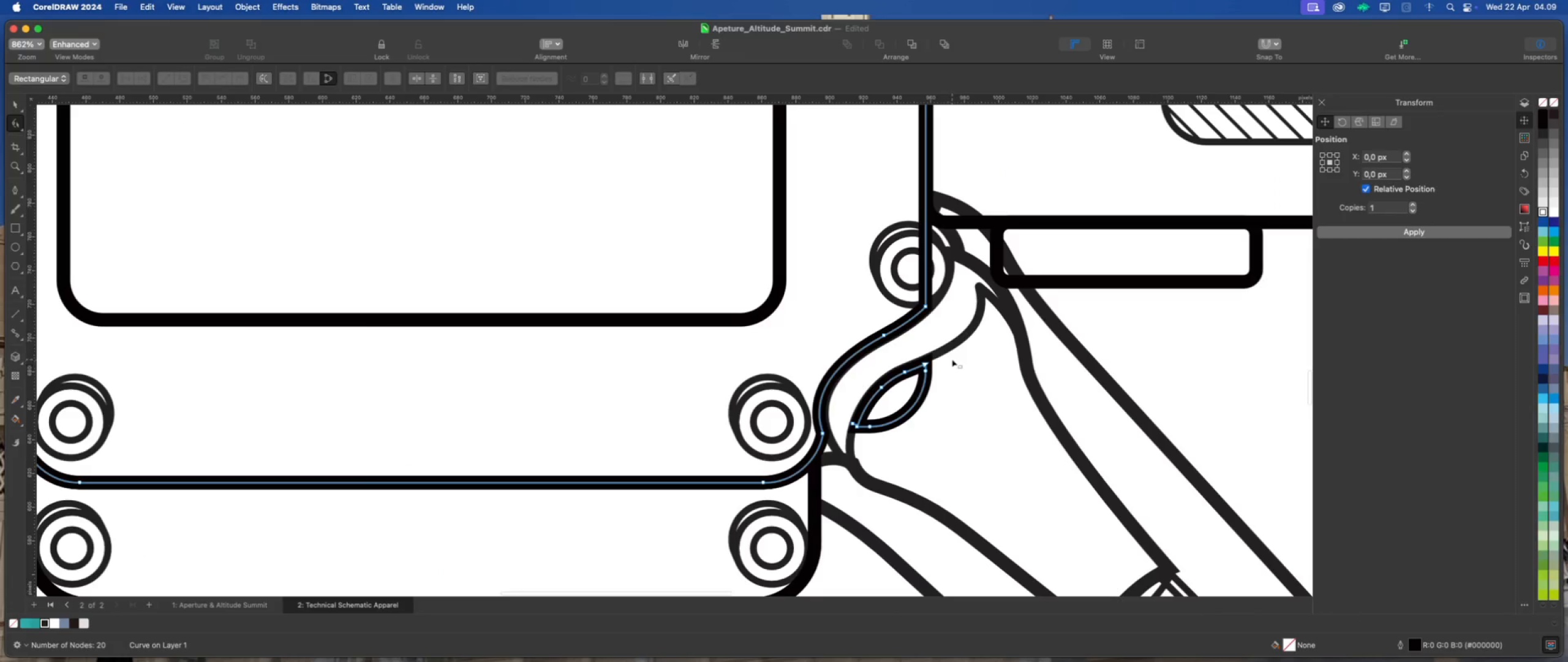 
left_click_drag(start_coordinate=[956, 356], to_coordinate=[846, 438])
 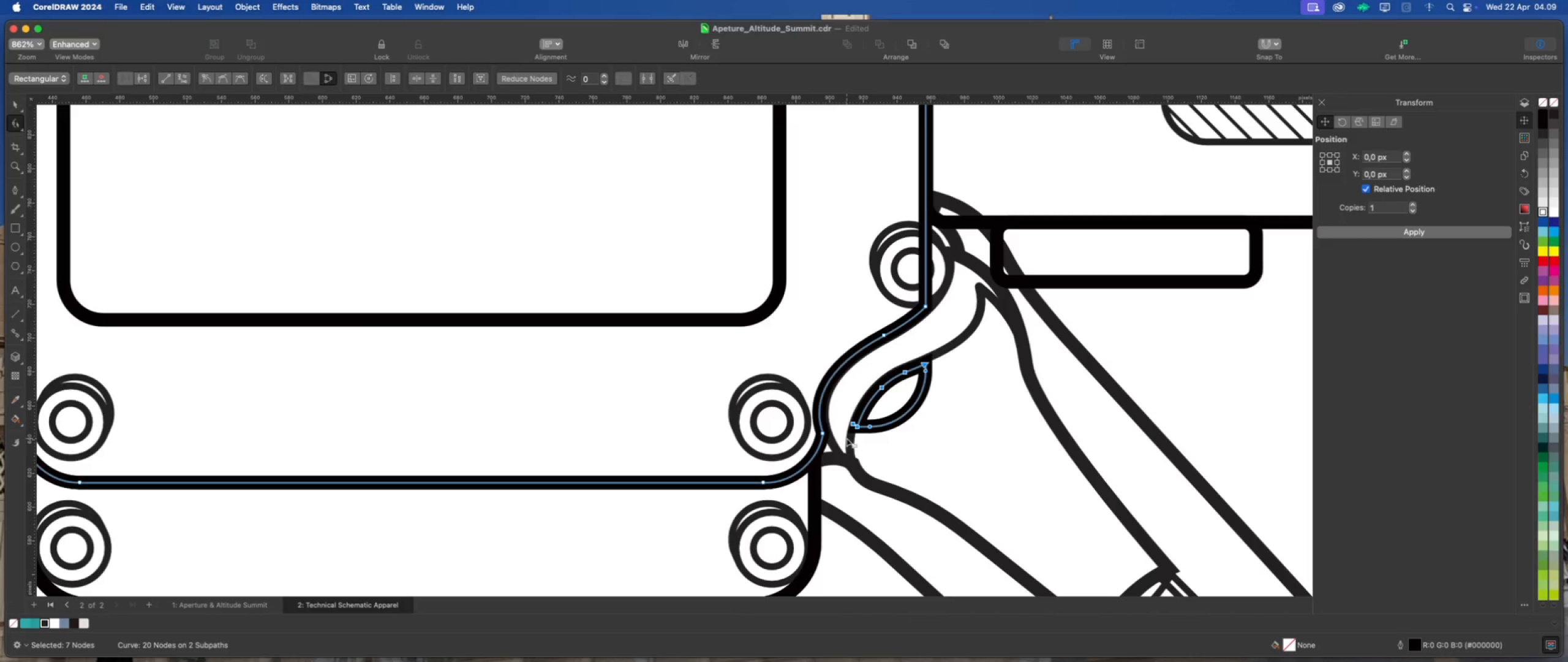 
key(Delete)
 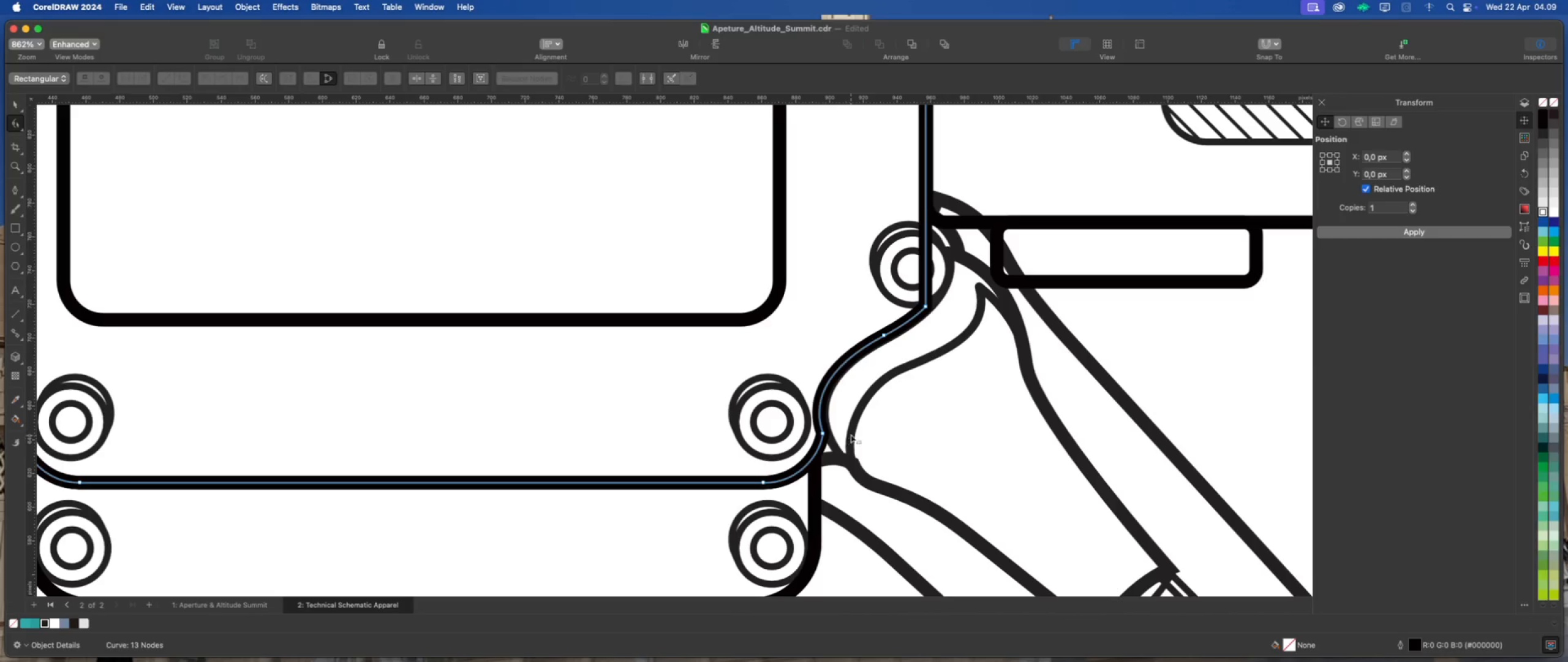 
scroll: coordinate [854, 432], scroll_direction: down, amount: 5.0
 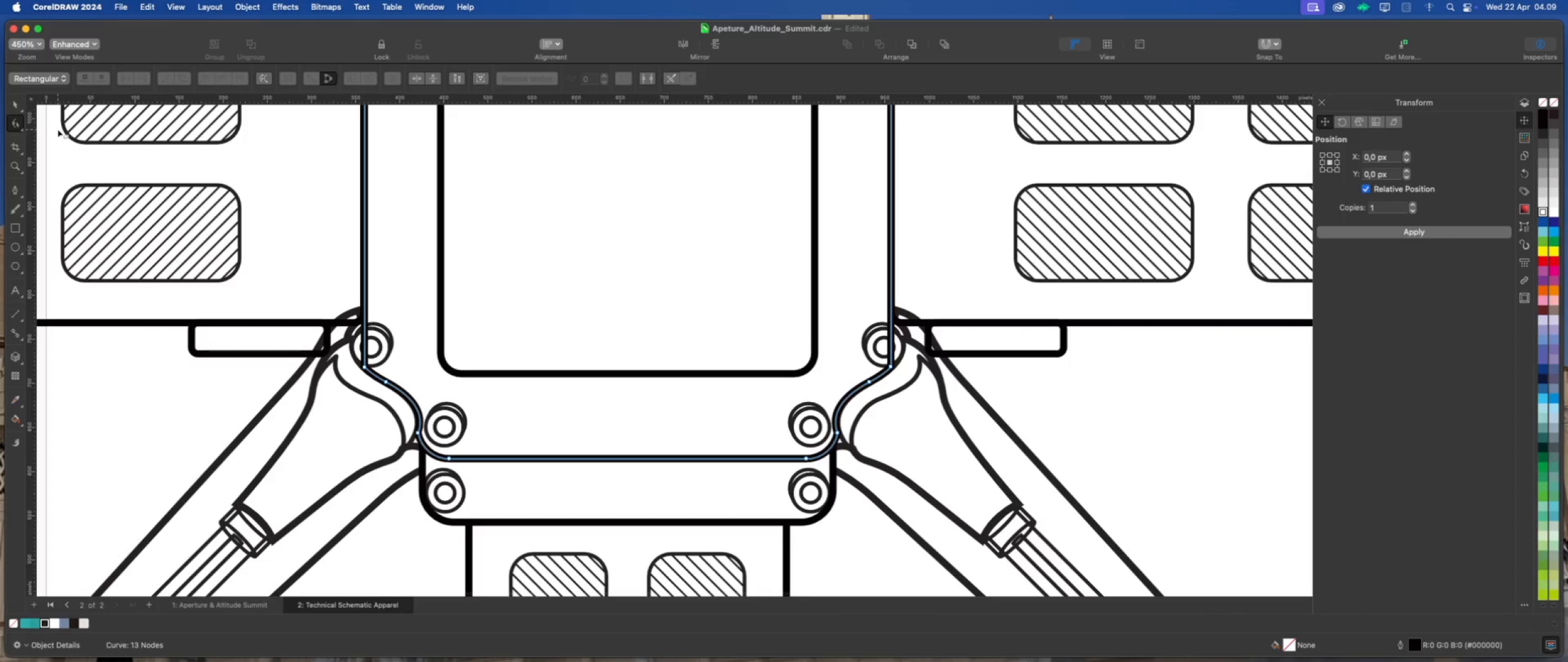 
scroll: coordinate [893, 328], scroll_direction: up, amount: 5.0
 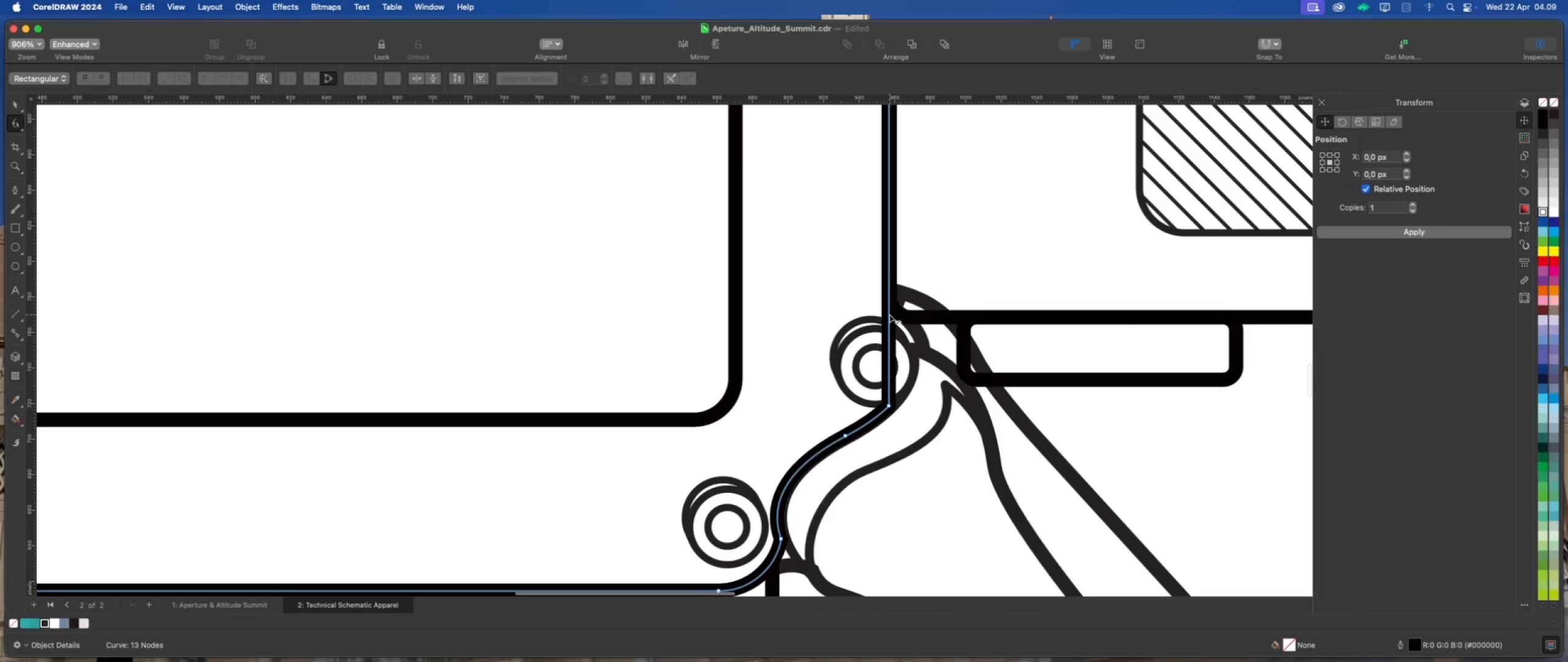 
scroll: coordinate [888, 316], scroll_direction: down, amount: 3.0
 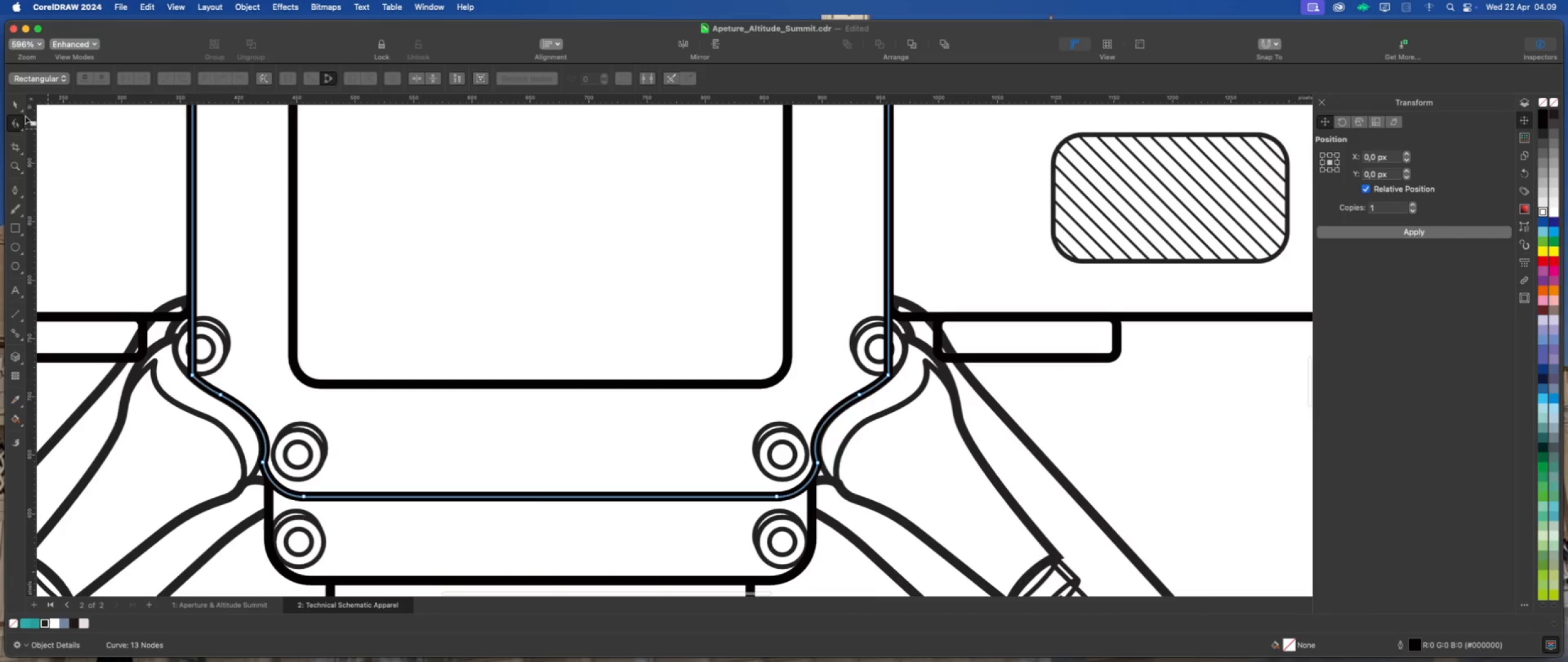 
left_click([12, 102])
 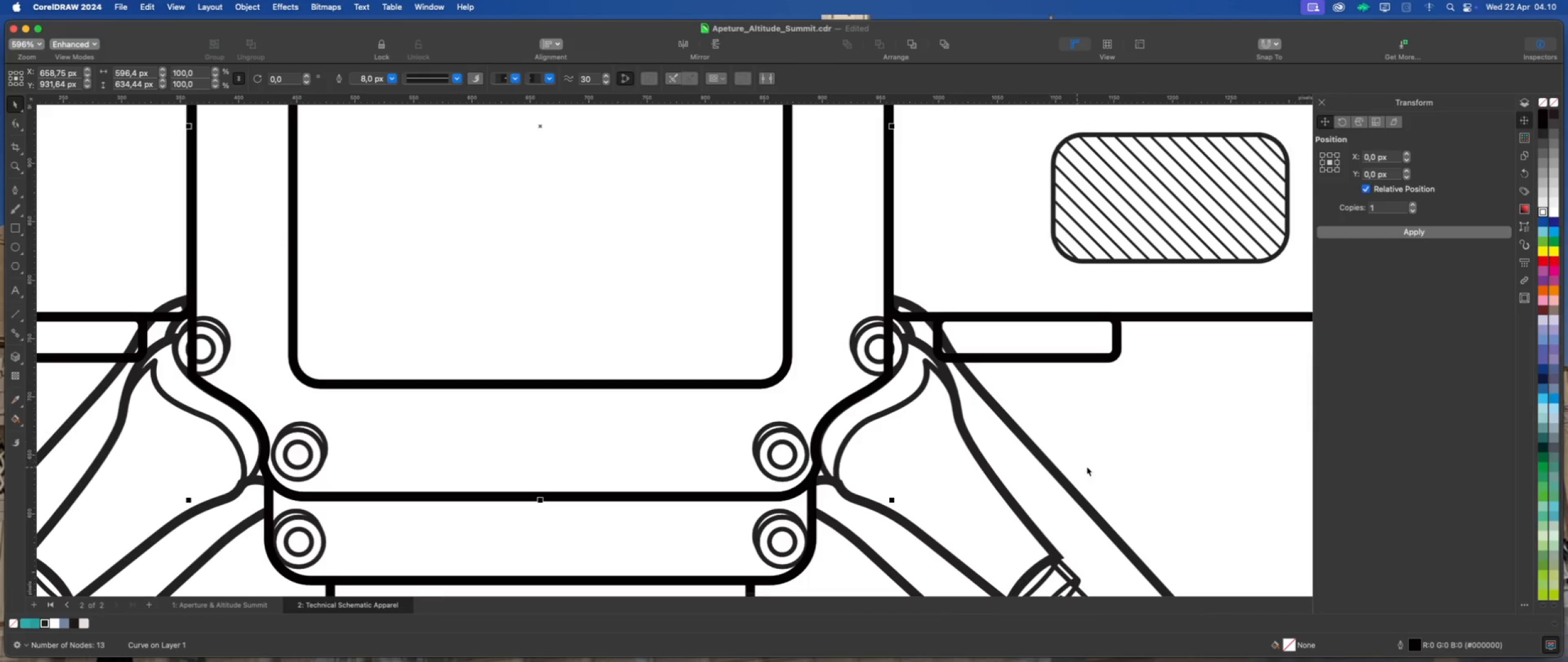 
left_click([1100, 432])
 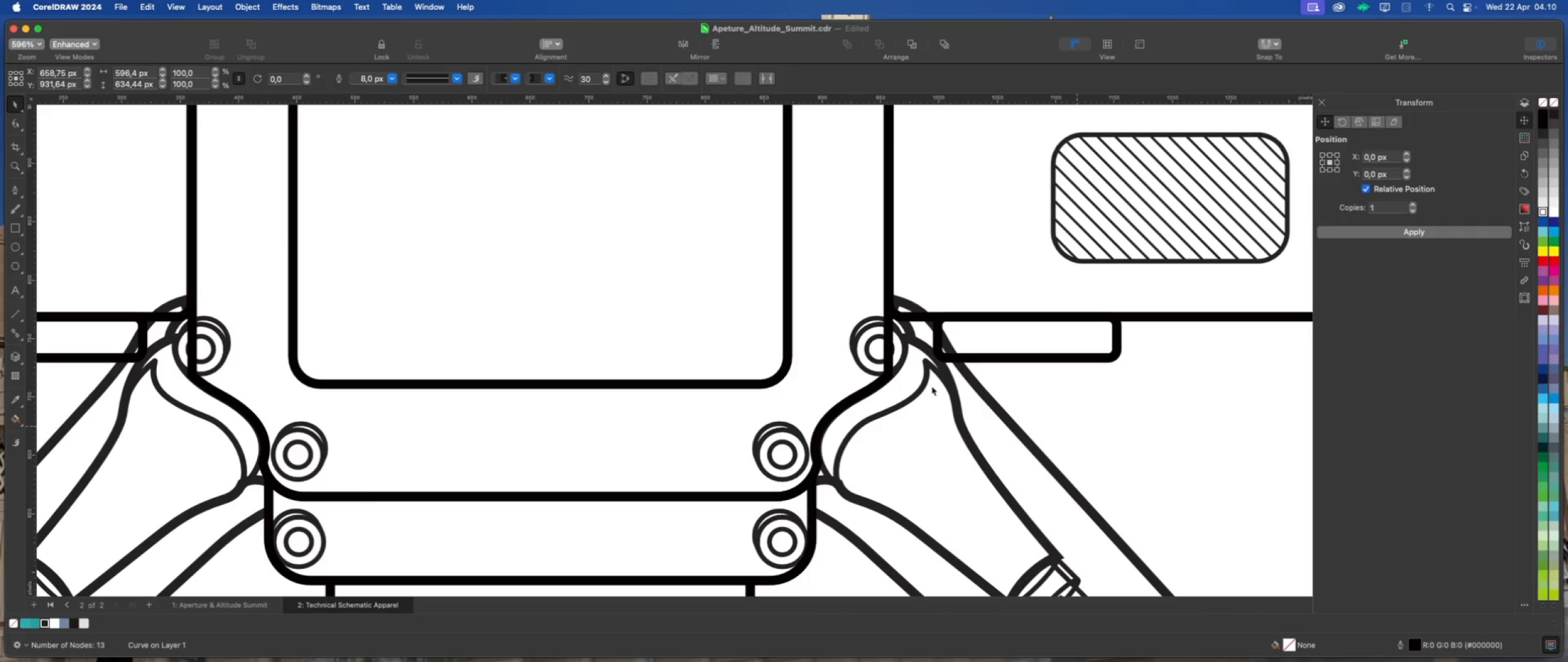 
scroll: coordinate [919, 382], scroll_direction: up, amount: 1.0
 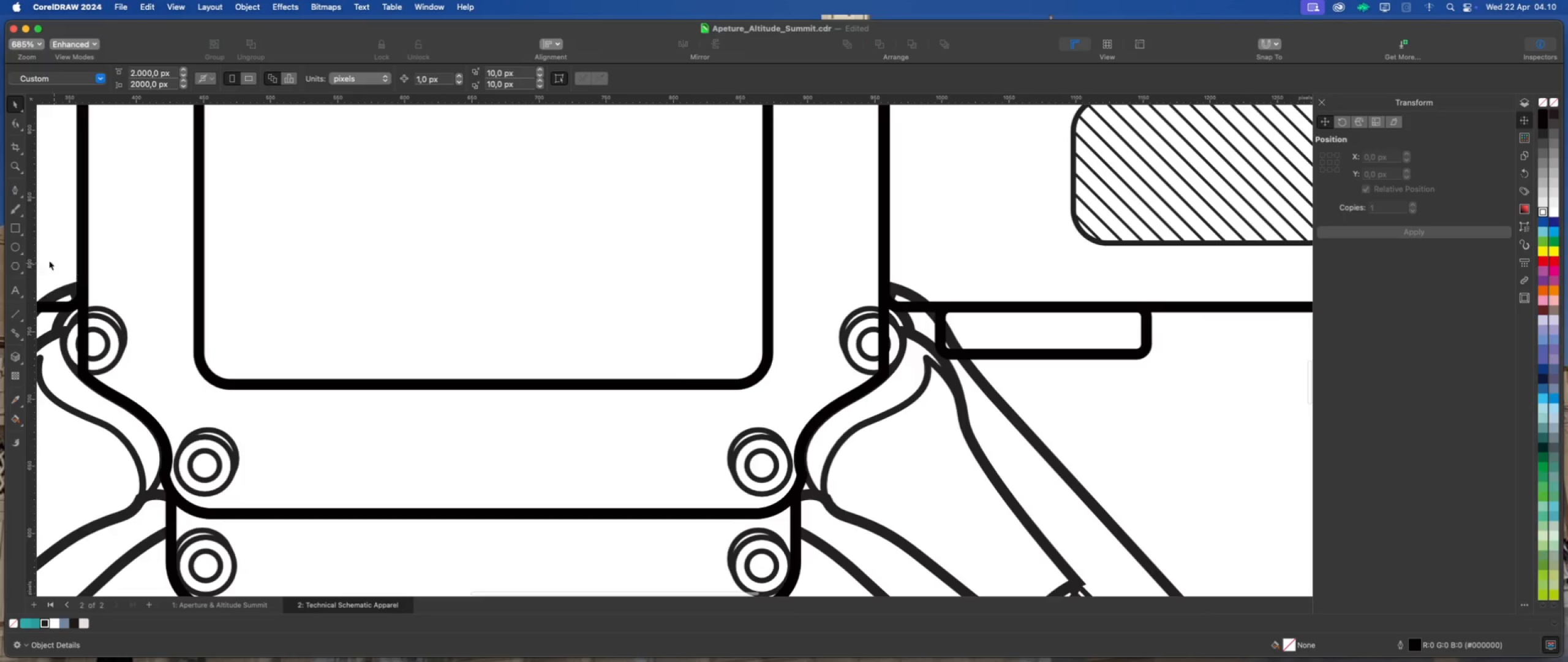 
left_click([16, 246])
 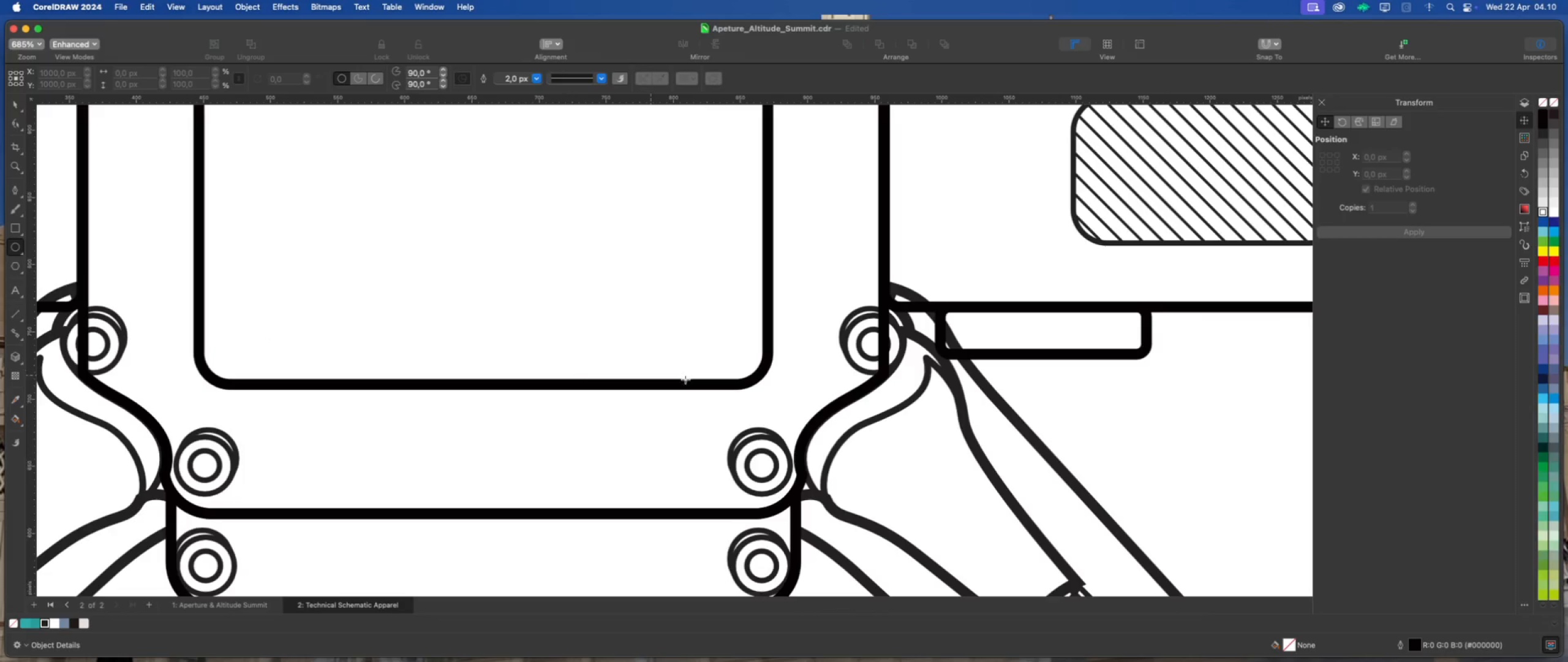 
scroll: coordinate [813, 351], scroll_direction: up, amount: 3.0
 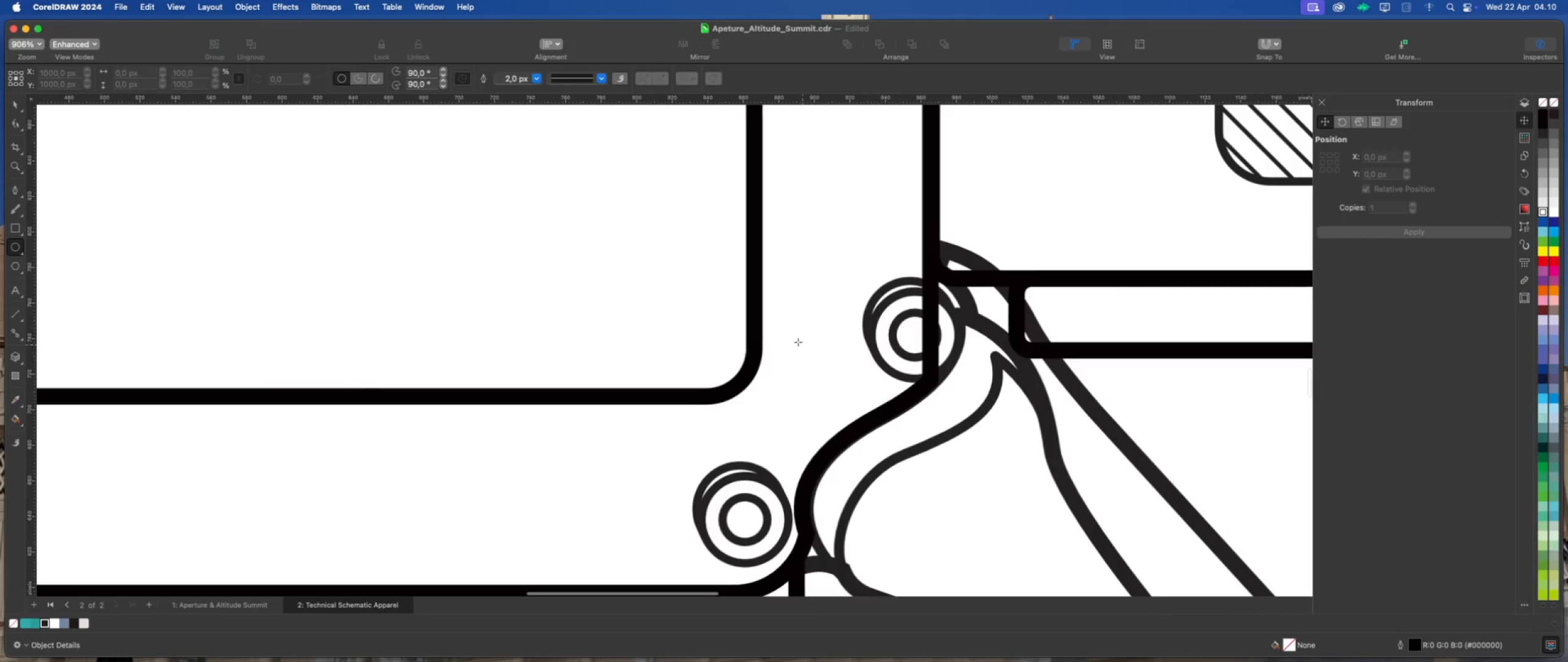 
hold_key(key=CommandLeft, duration=0.88)
left_click_drag(start_coordinate=[787, 321], to_coordinate=[826, 368])
 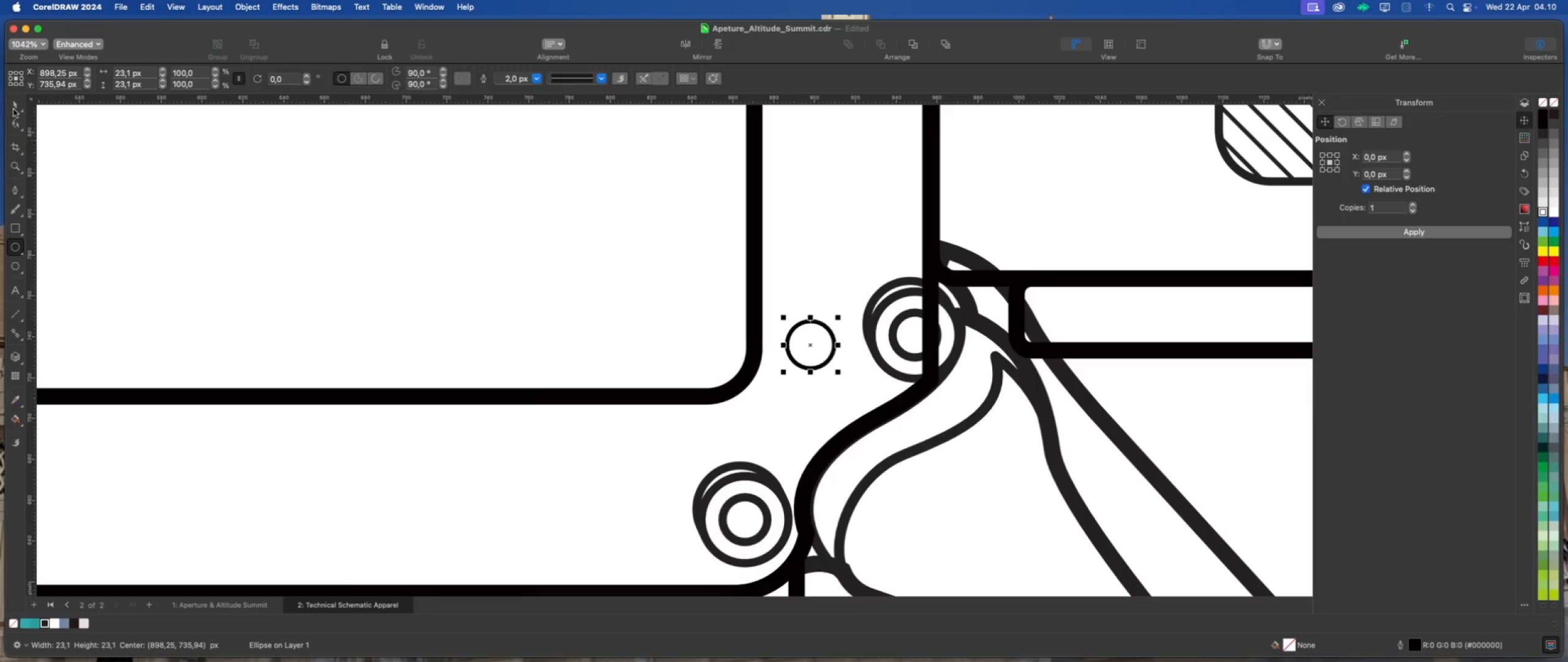 
left_click([14, 107])
 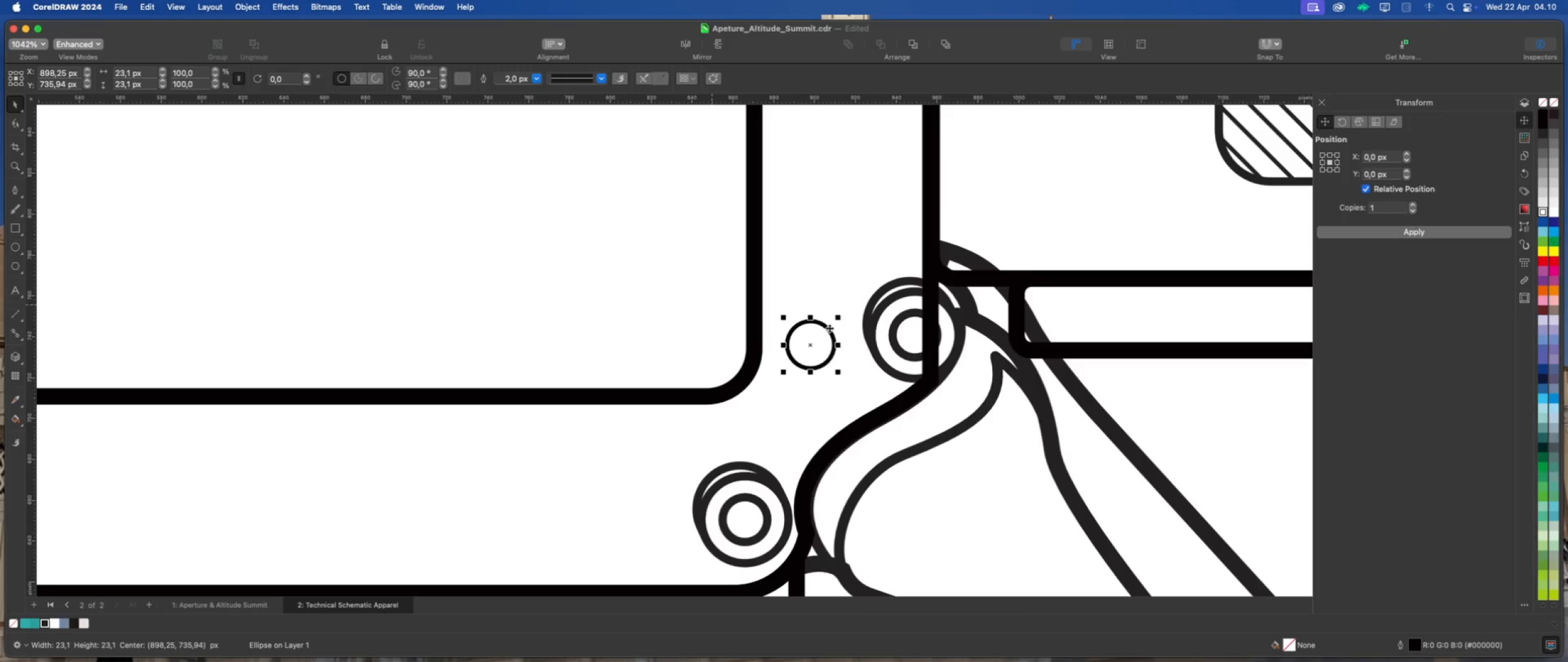 
scroll: coordinate [840, 328], scroll_direction: up, amount: 4.0
 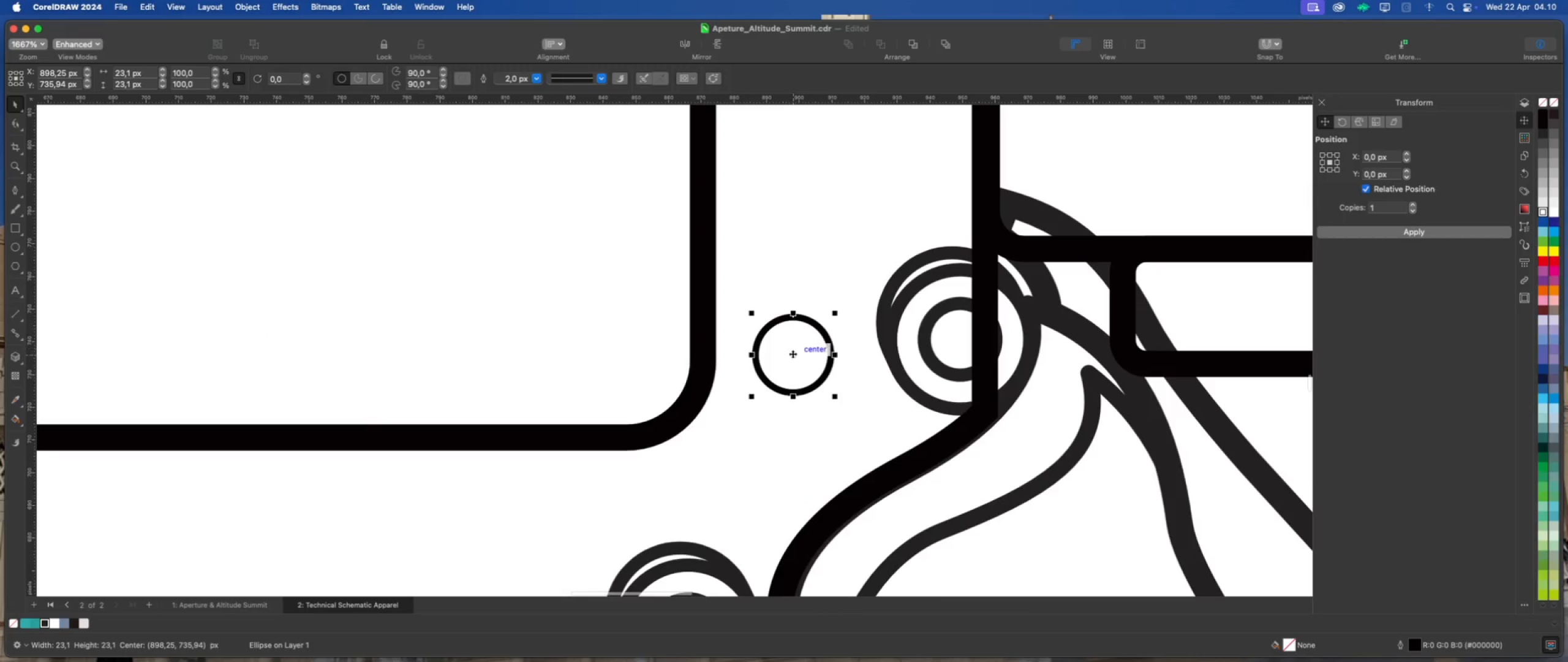 
left_click_drag(start_coordinate=[793, 355], to_coordinate=[961, 338])
 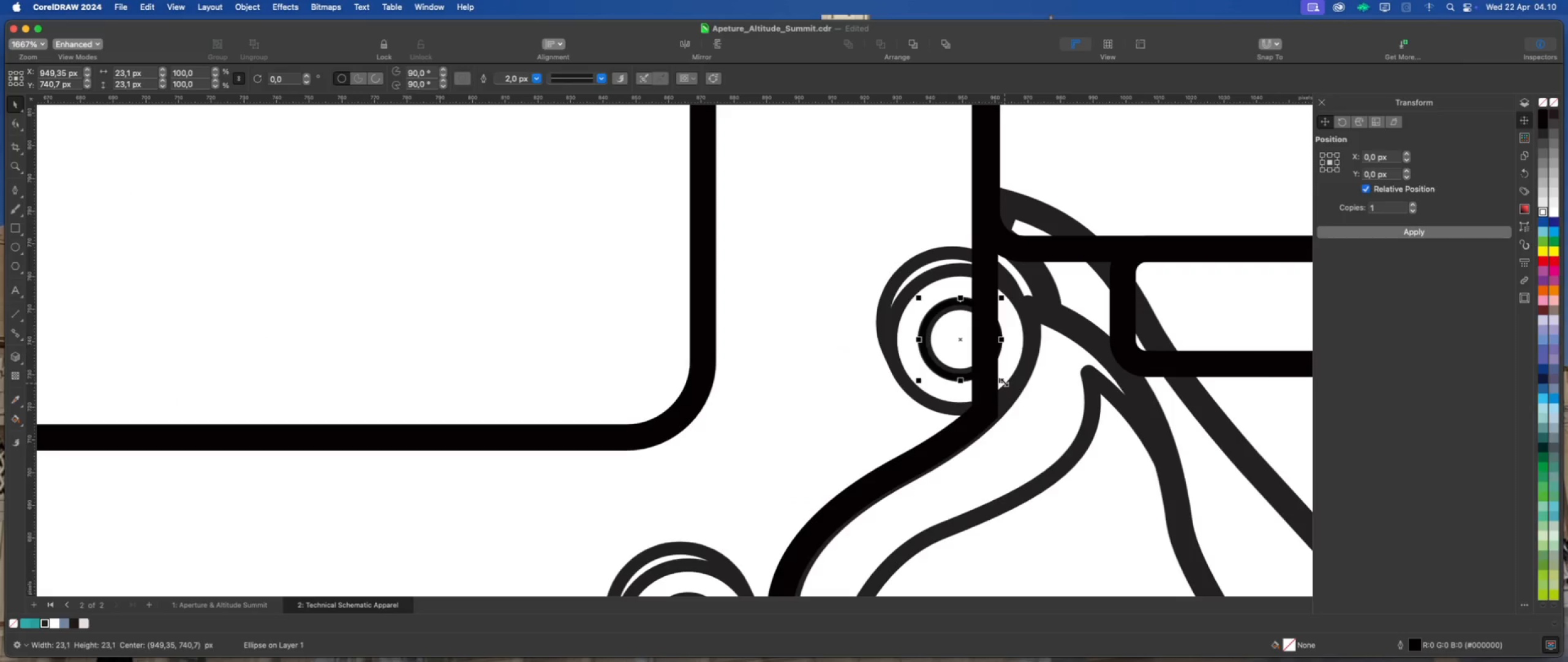 
left_click_drag(start_coordinate=[1004, 382], to_coordinate=[1102, 460])
 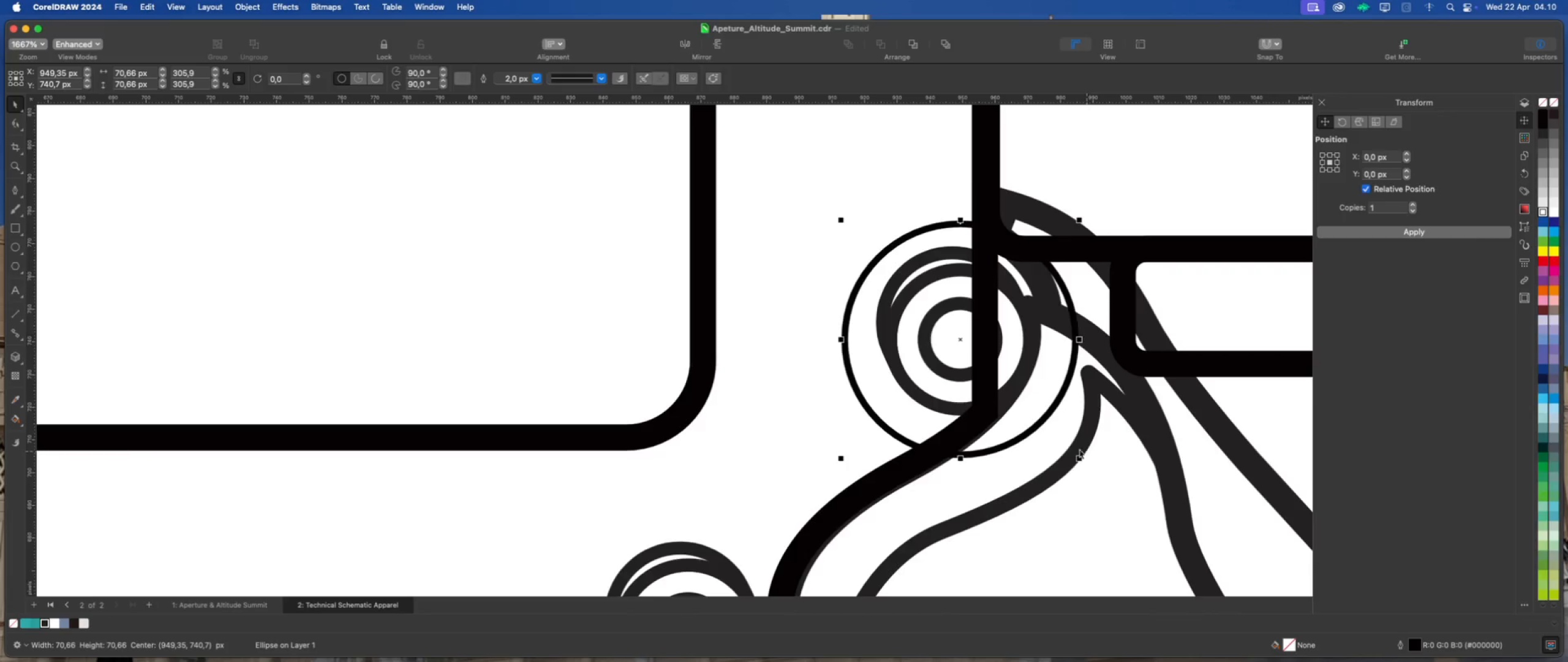 
hold_key(key=ShiftLeft, duration=6.36)
 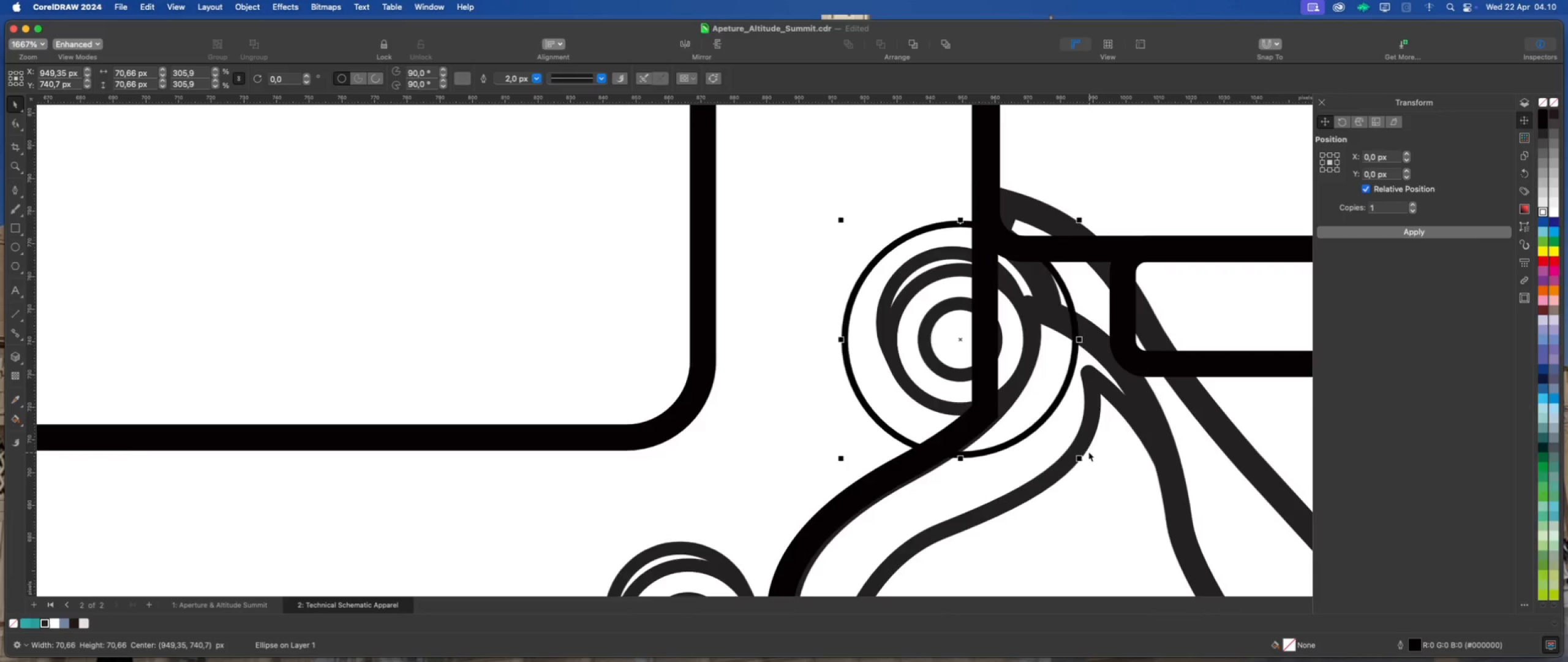 
scroll: coordinate [1067, 445], scroll_direction: down, amount: 8.0
 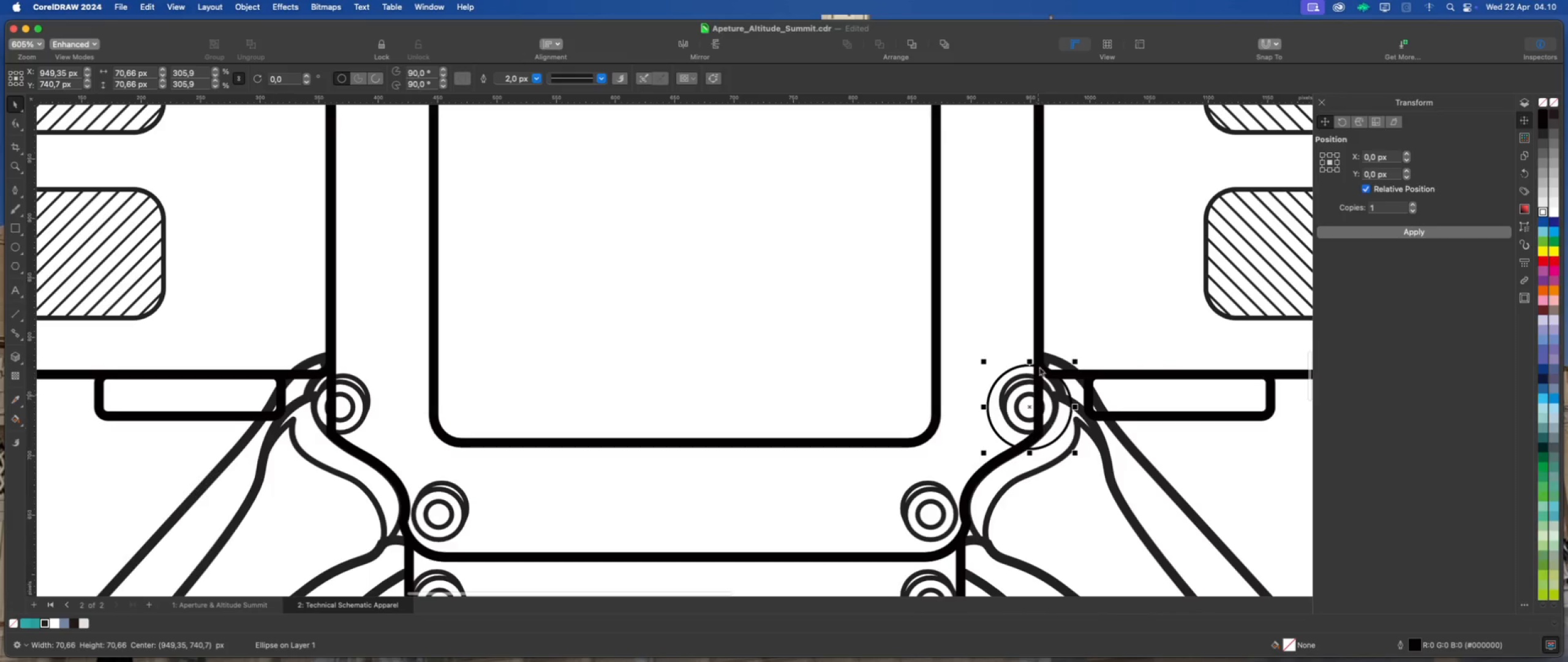 
hold_key(key=ShiftLeft, duration=0.84)
left_click([1027, 313])
 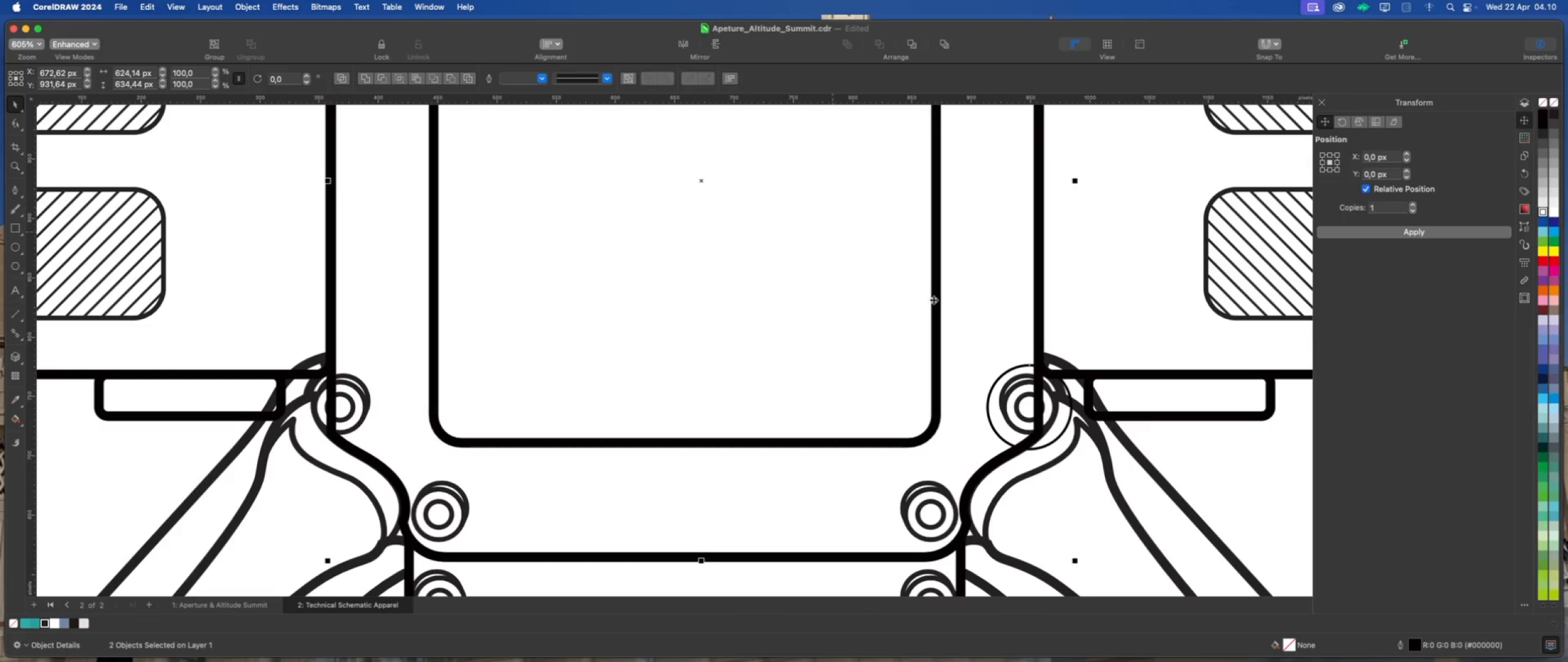 
left_click([1213, 454])
 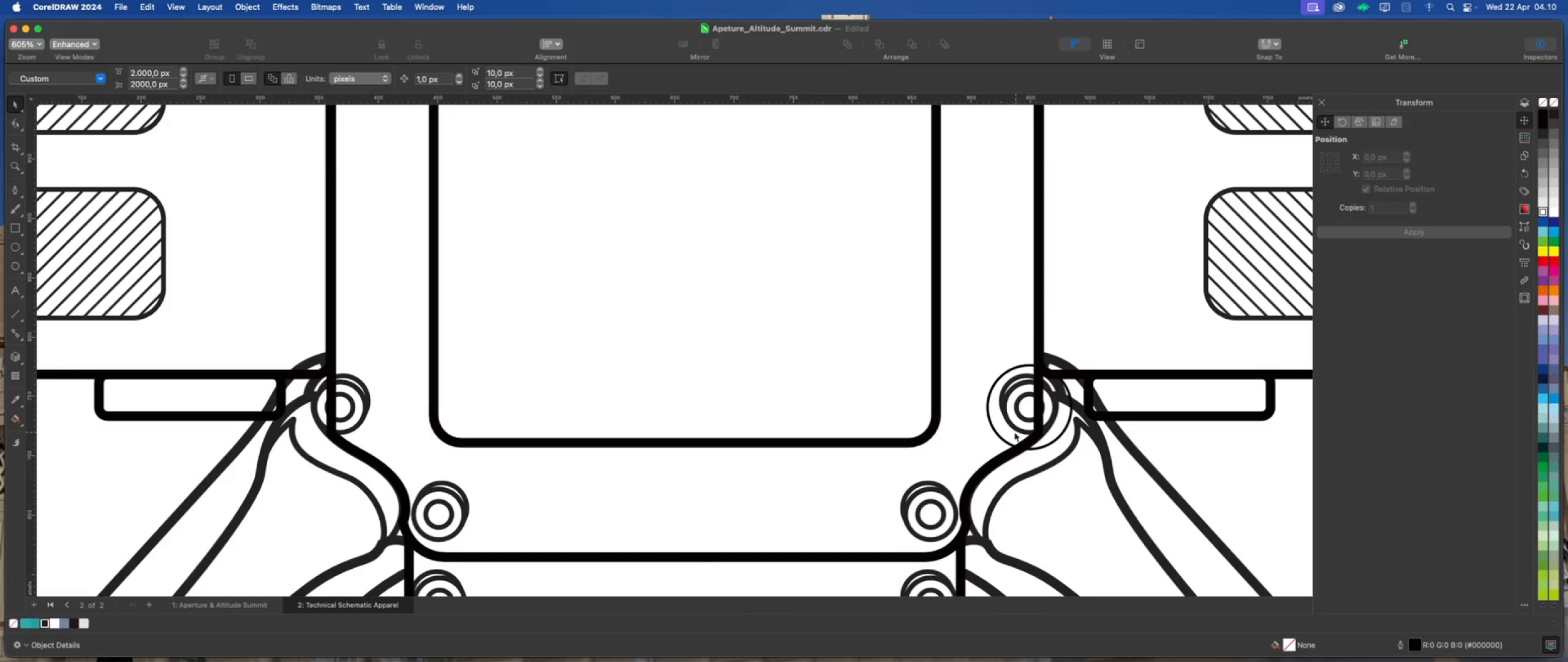 
left_click([1009, 433])
 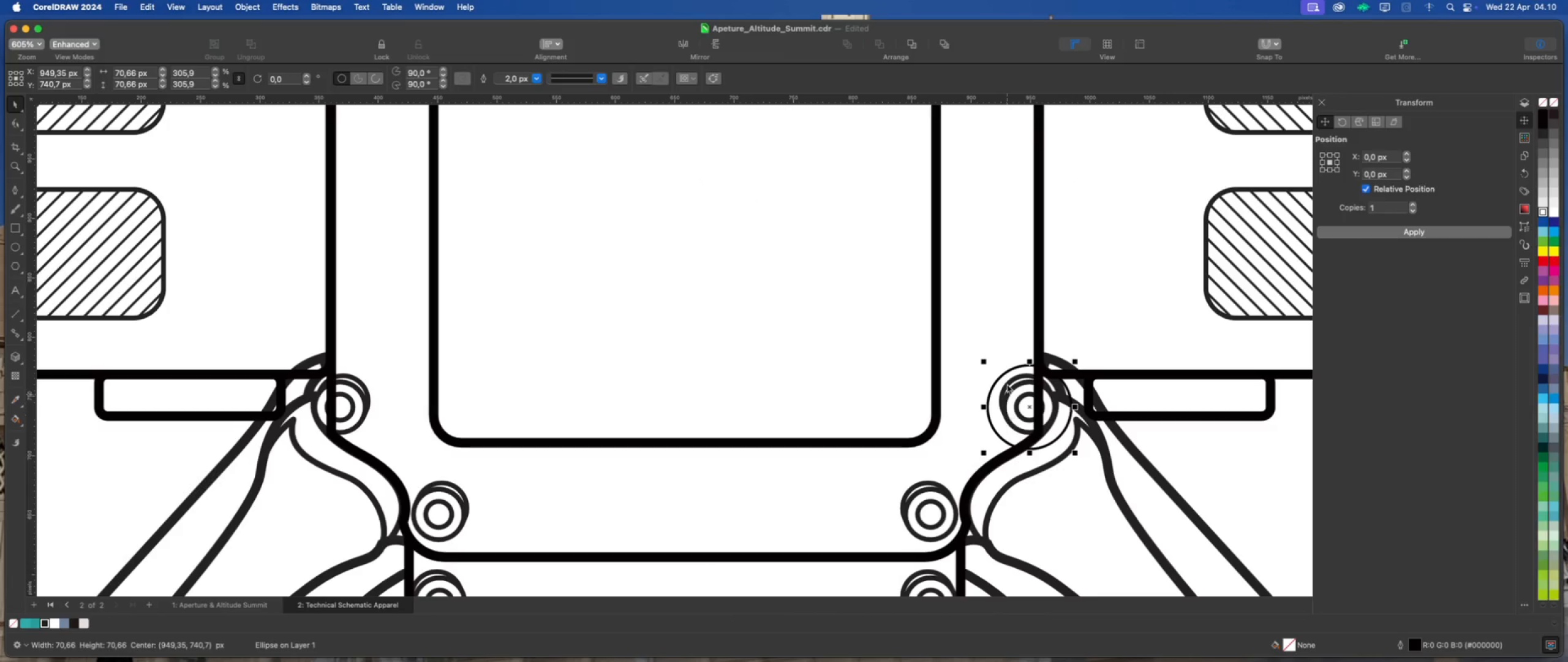 
hold_key(key=ShiftLeft, duration=0.61)
left_click([1003, 319])
 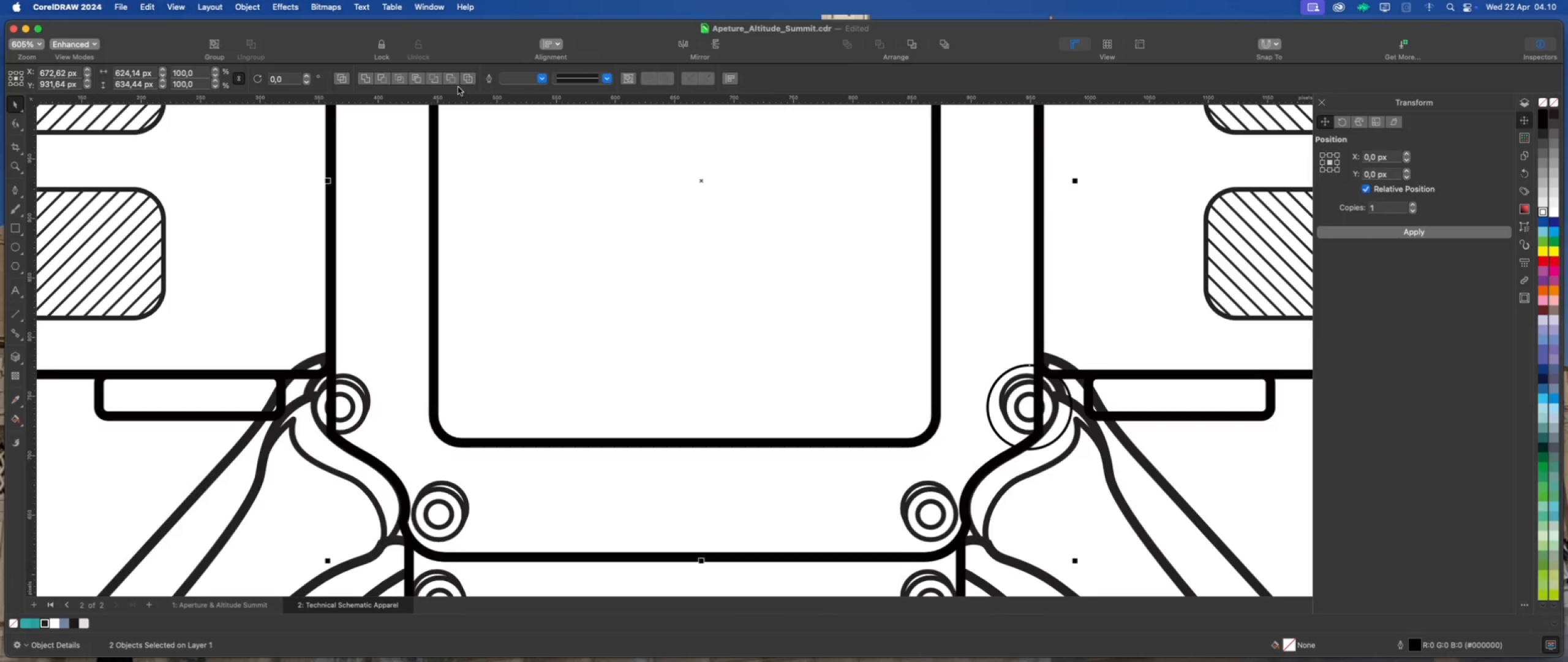 
left_click([450, 79])
 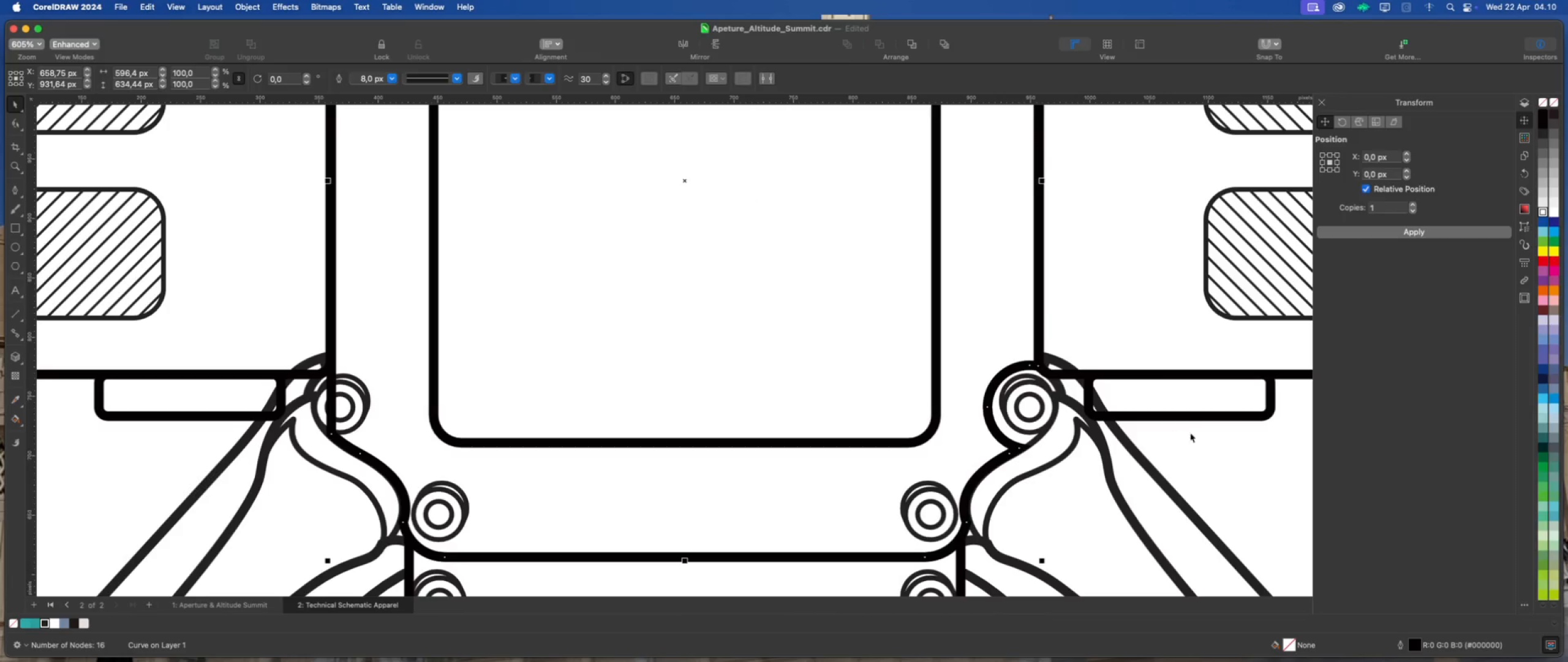 
left_click([1207, 442])
 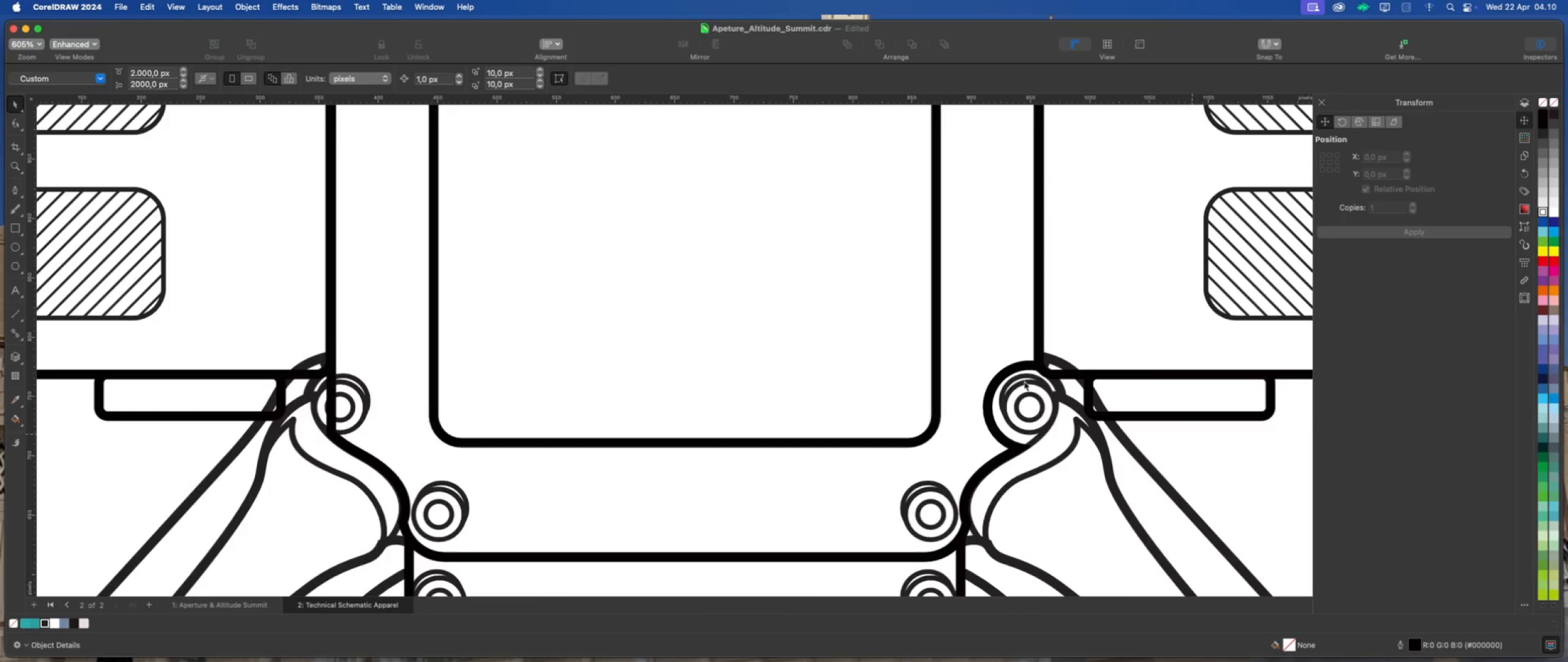 
scroll: coordinate [1017, 381], scroll_direction: down, amount: 5.0
 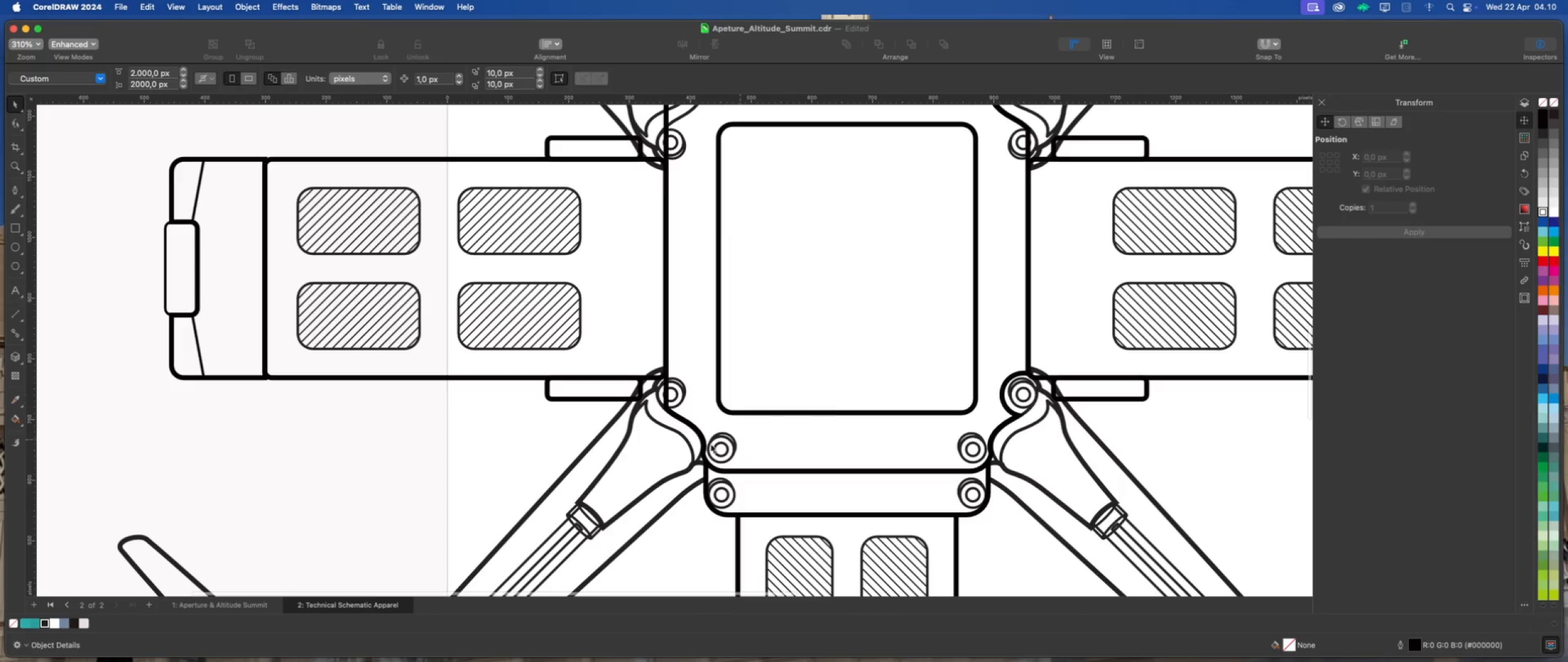 
scroll: coordinate [606, 410], scroll_direction: up, amount: 7.0
 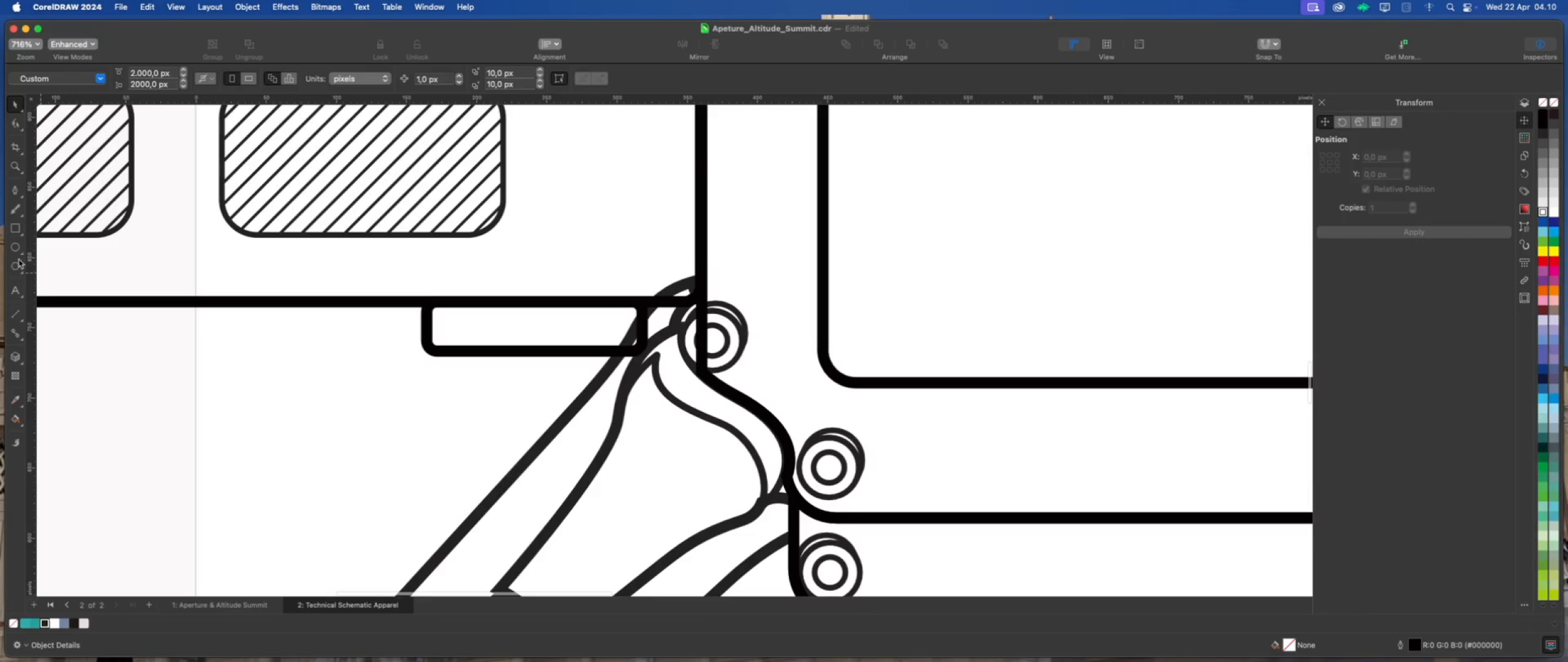 
left_click([10, 242])
 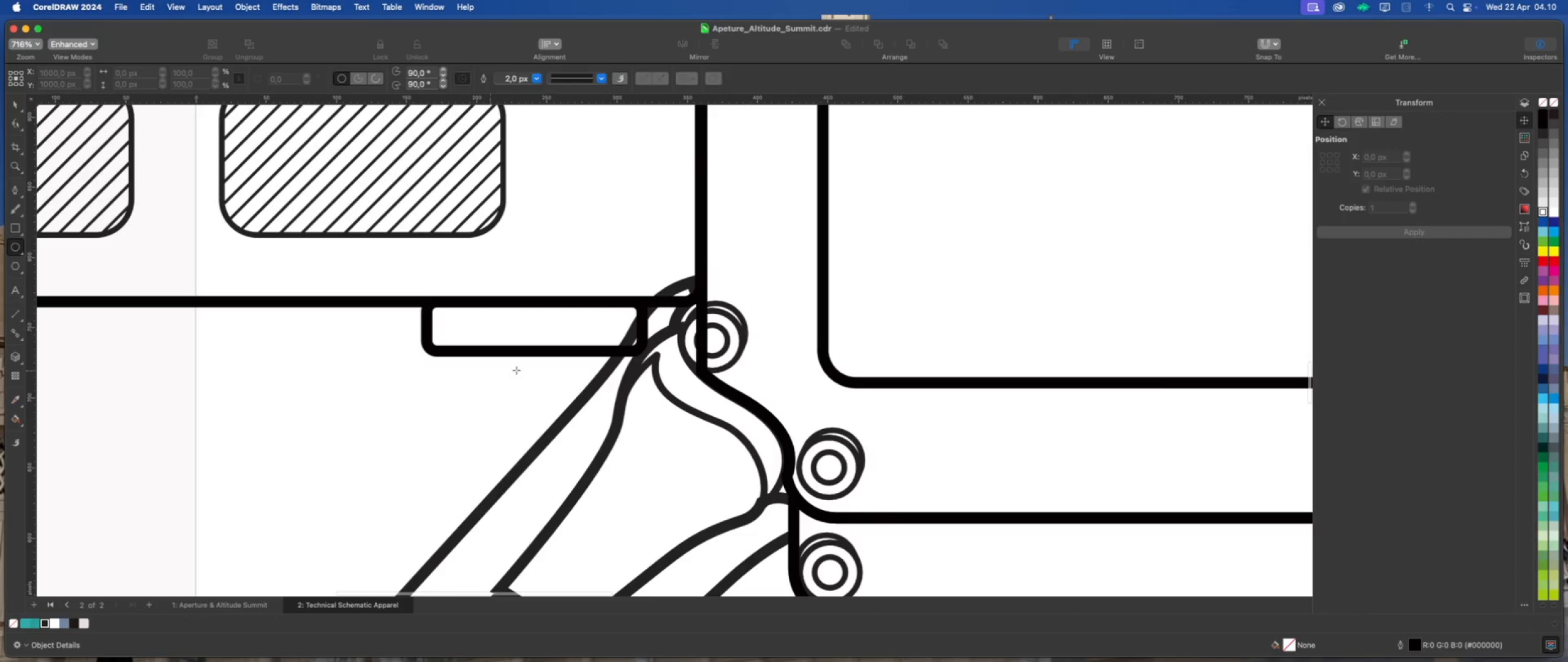 
left_click_drag(start_coordinate=[521, 376], to_coordinate=[554, 430])
 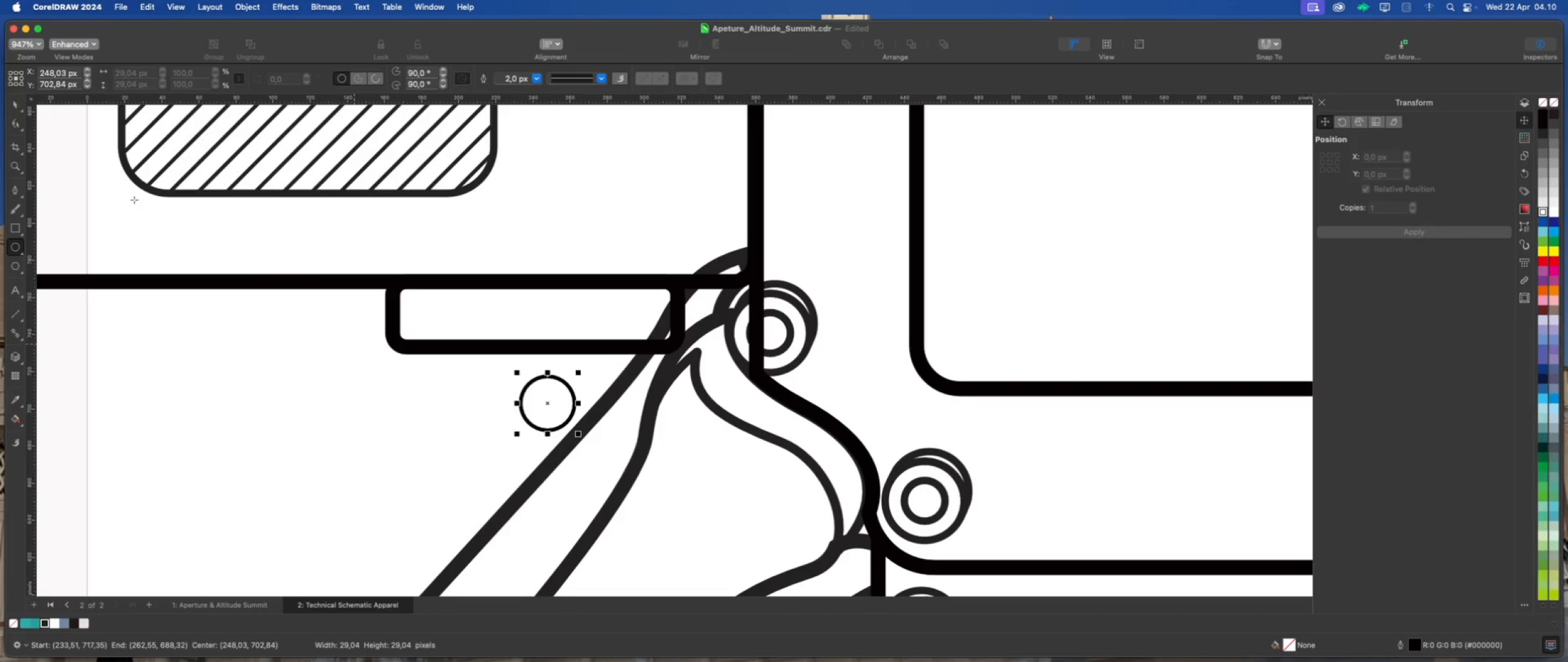 
scroll: coordinate [532, 364], scroll_direction: up, amount: 2.0
 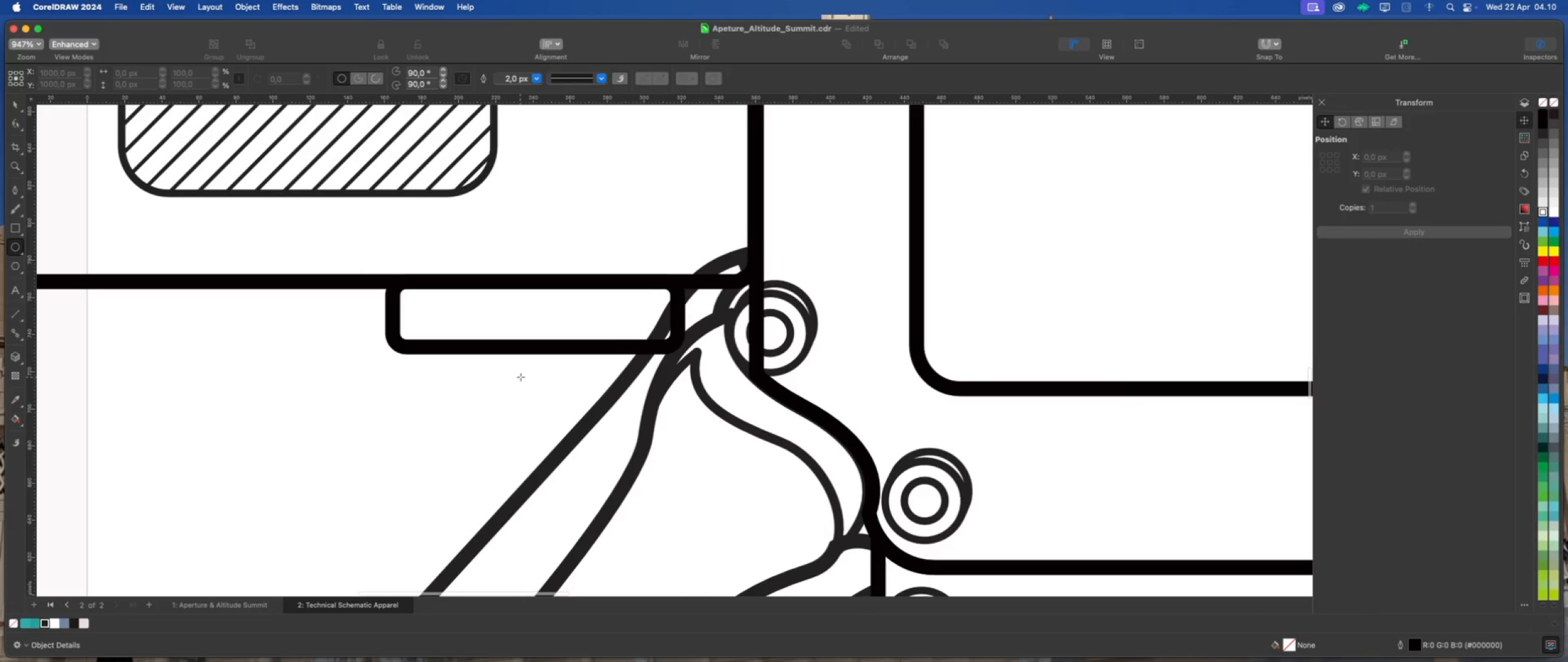 
hold_key(key=CommandLeft, duration=1.31)
 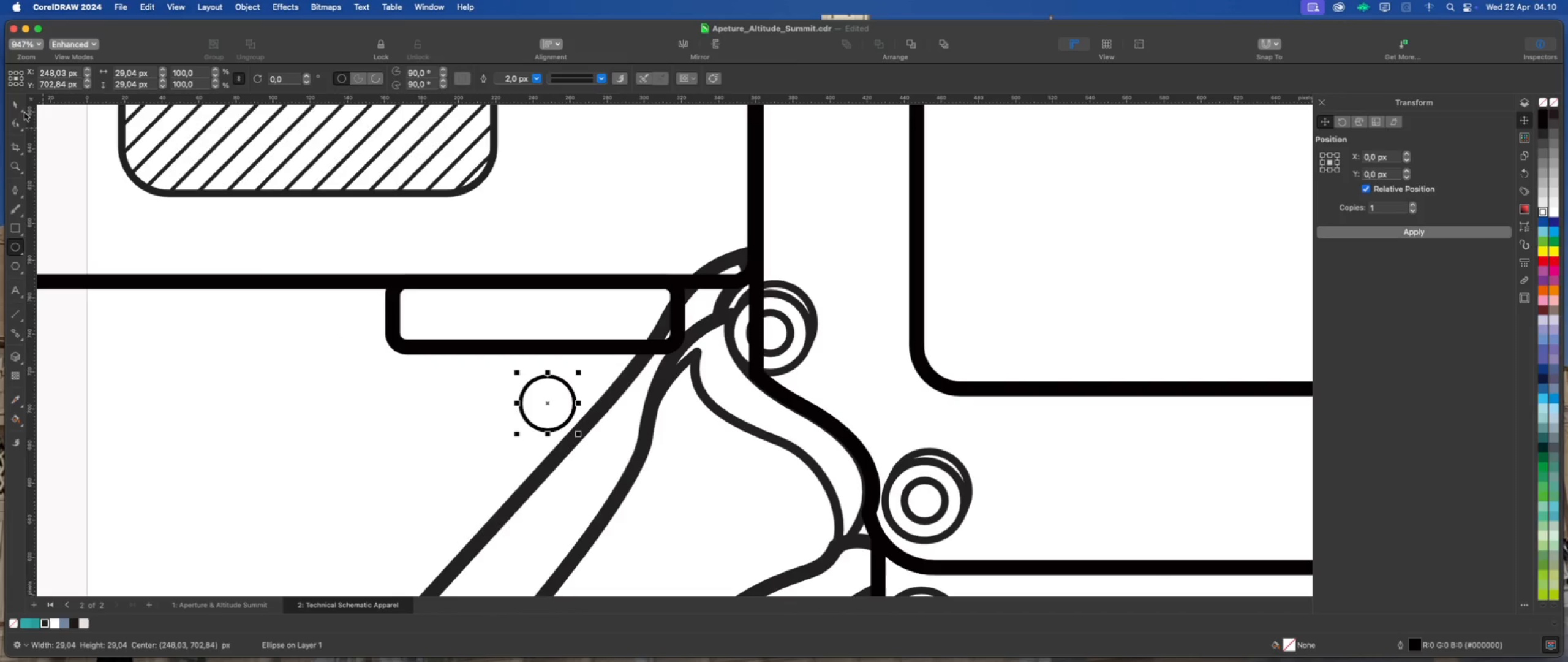 
left_click([17, 102])
 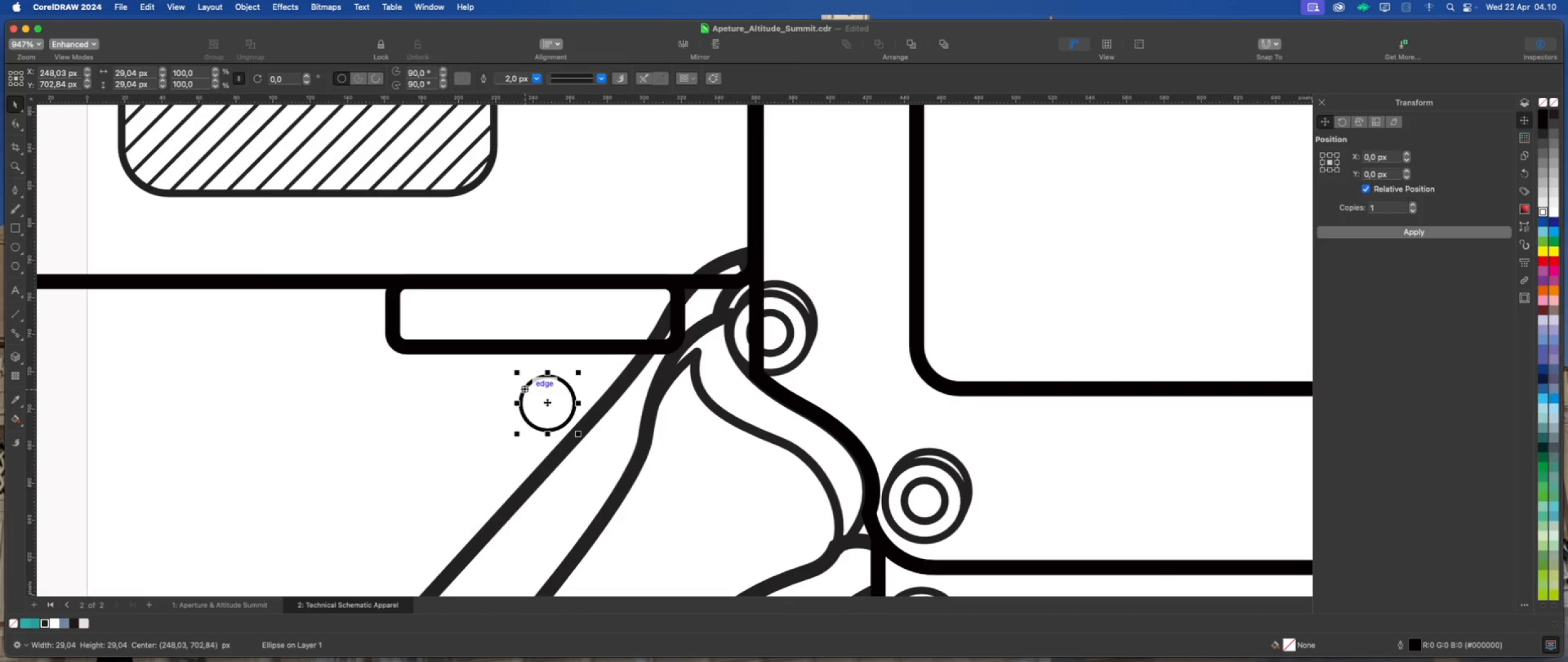 
left_click_drag(start_coordinate=[546, 404], to_coordinate=[771, 333])
 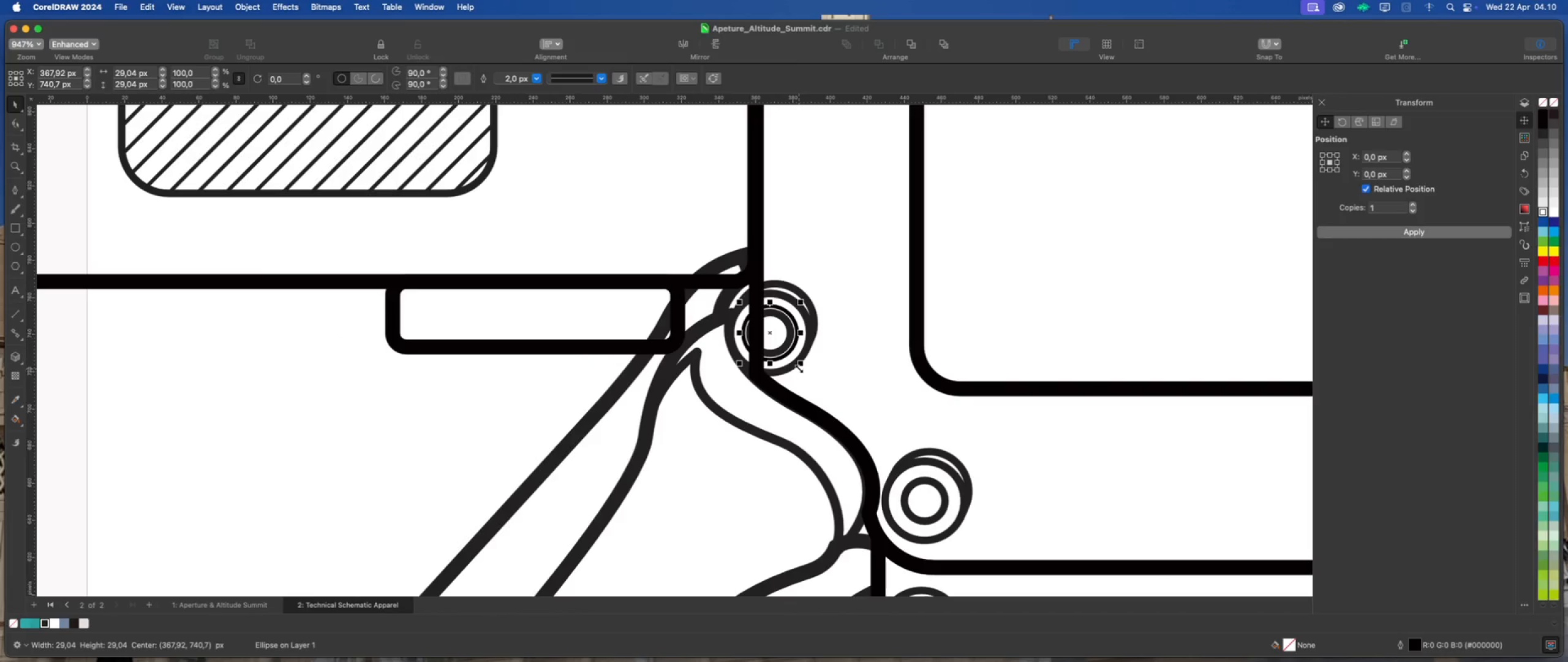 
left_click_drag(start_coordinate=[800, 367], to_coordinate=[837, 410])
 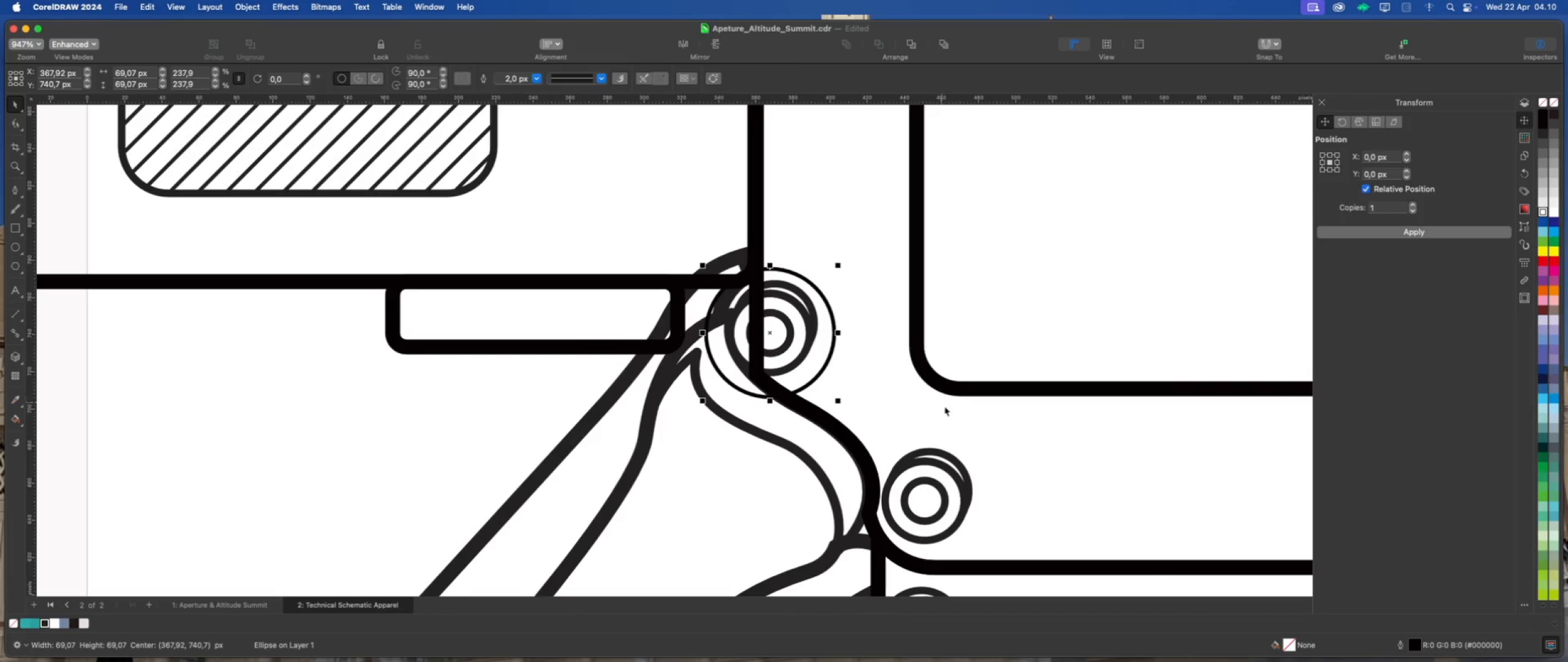 
hold_key(key=ShiftLeft, duration=1.92)
 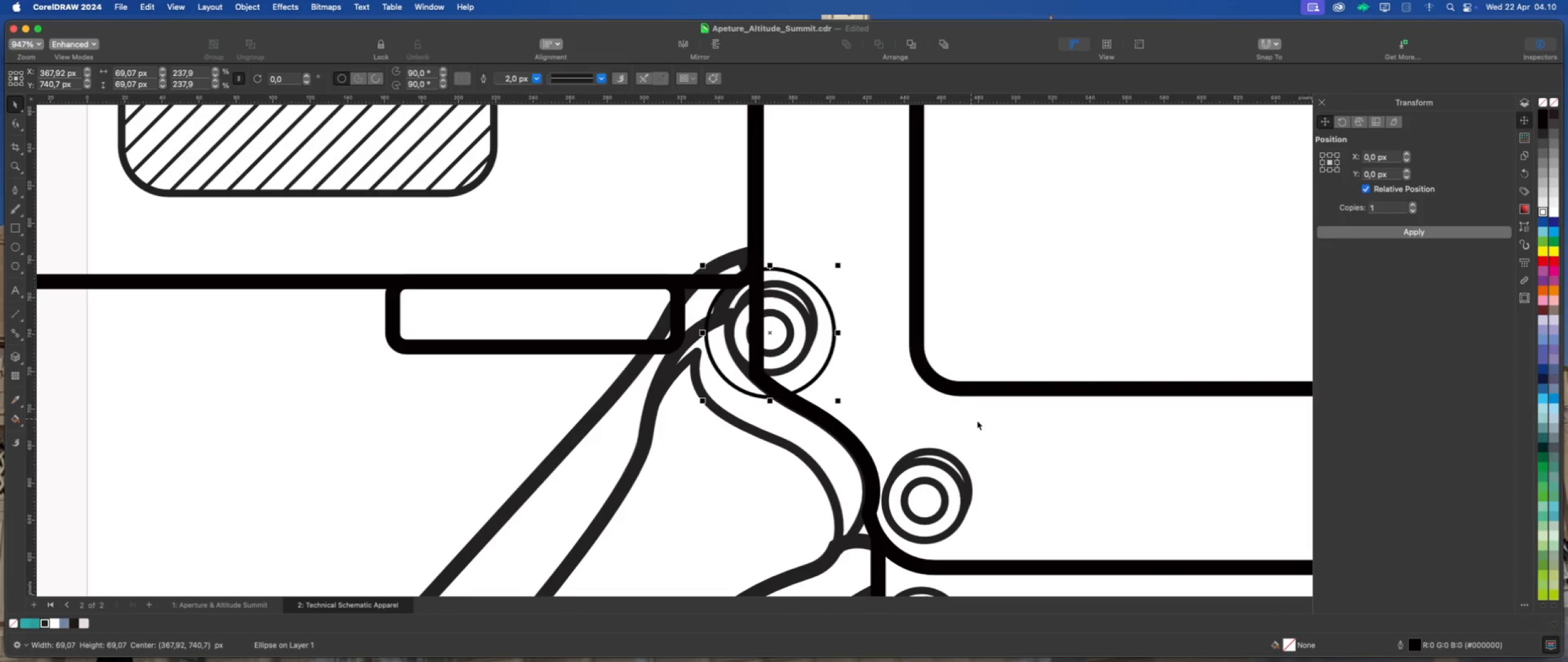 
hold_key(key=ShiftLeft, duration=0.63)
left_click([1001, 422])
 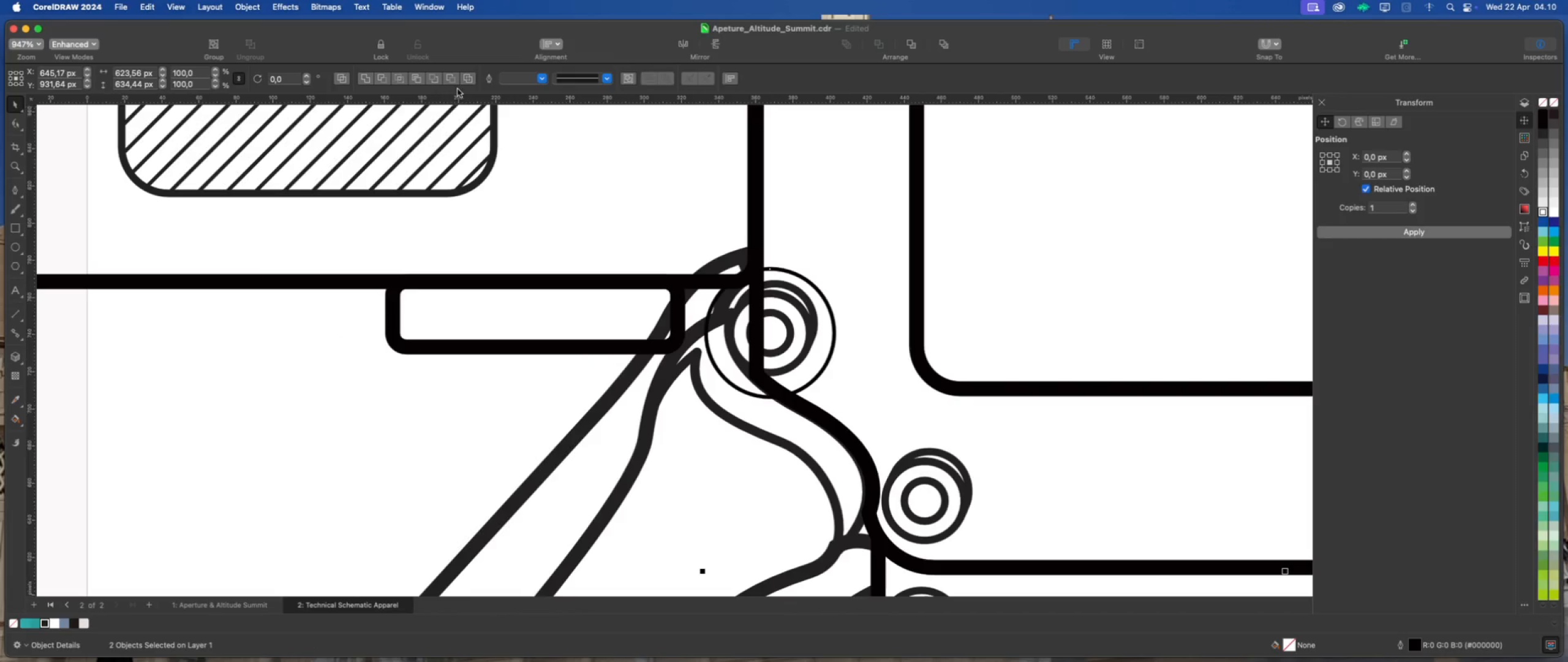 
left_click([451, 79])
 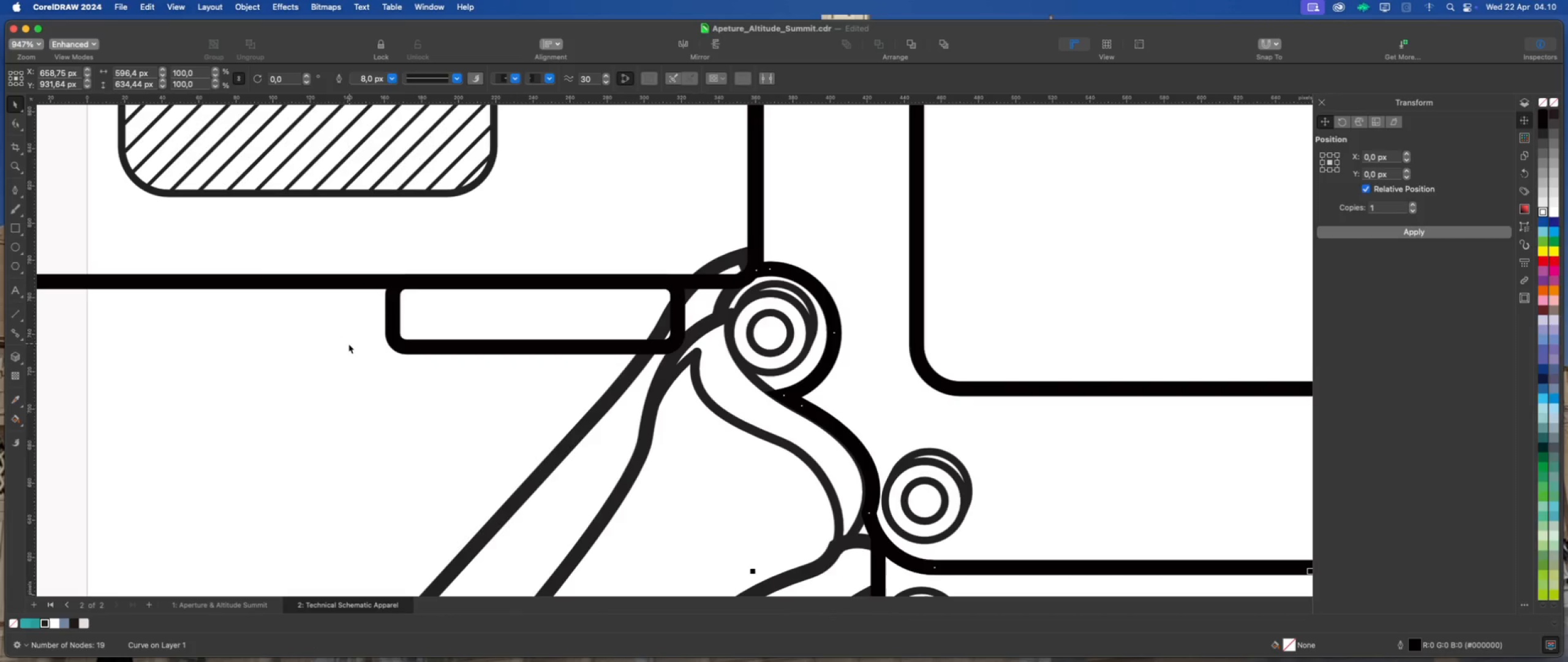 
left_click([348, 344])
 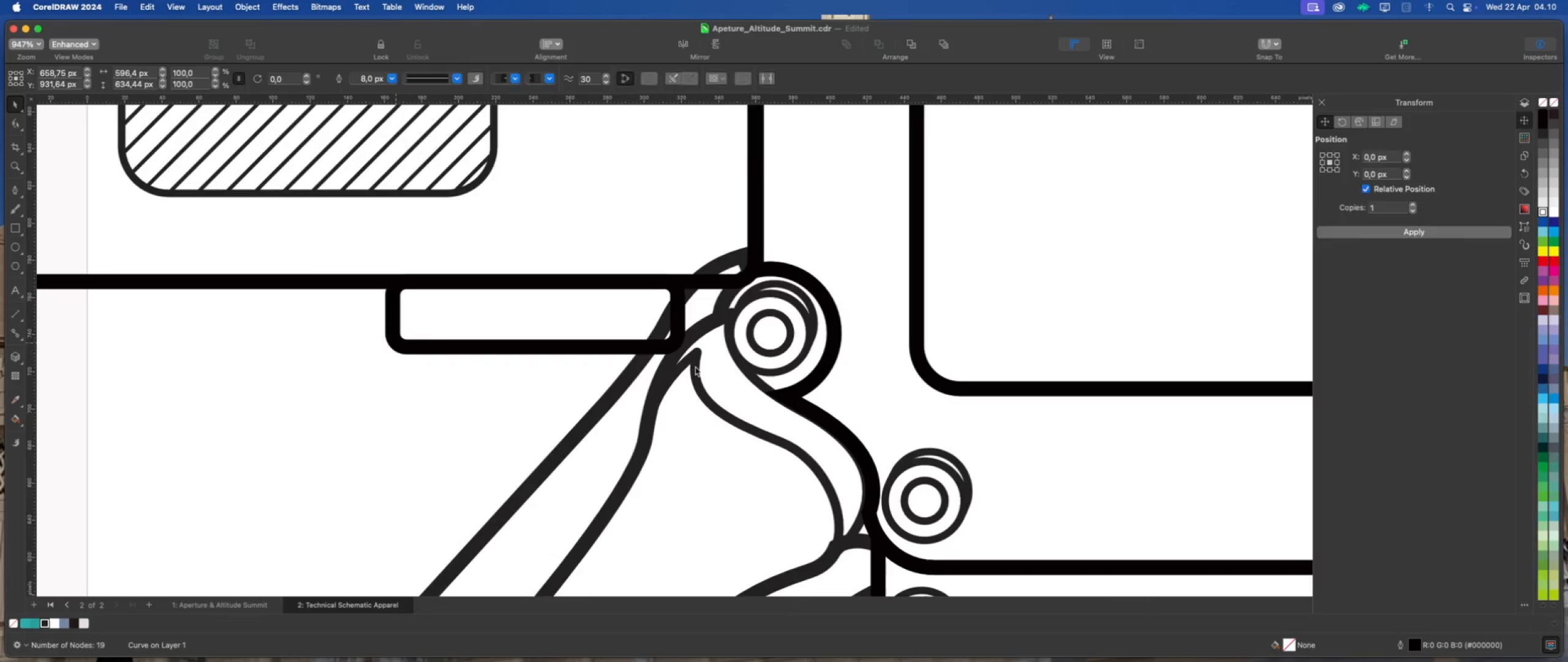 
scroll: coordinate [713, 393], scroll_direction: down, amount: 12.0
 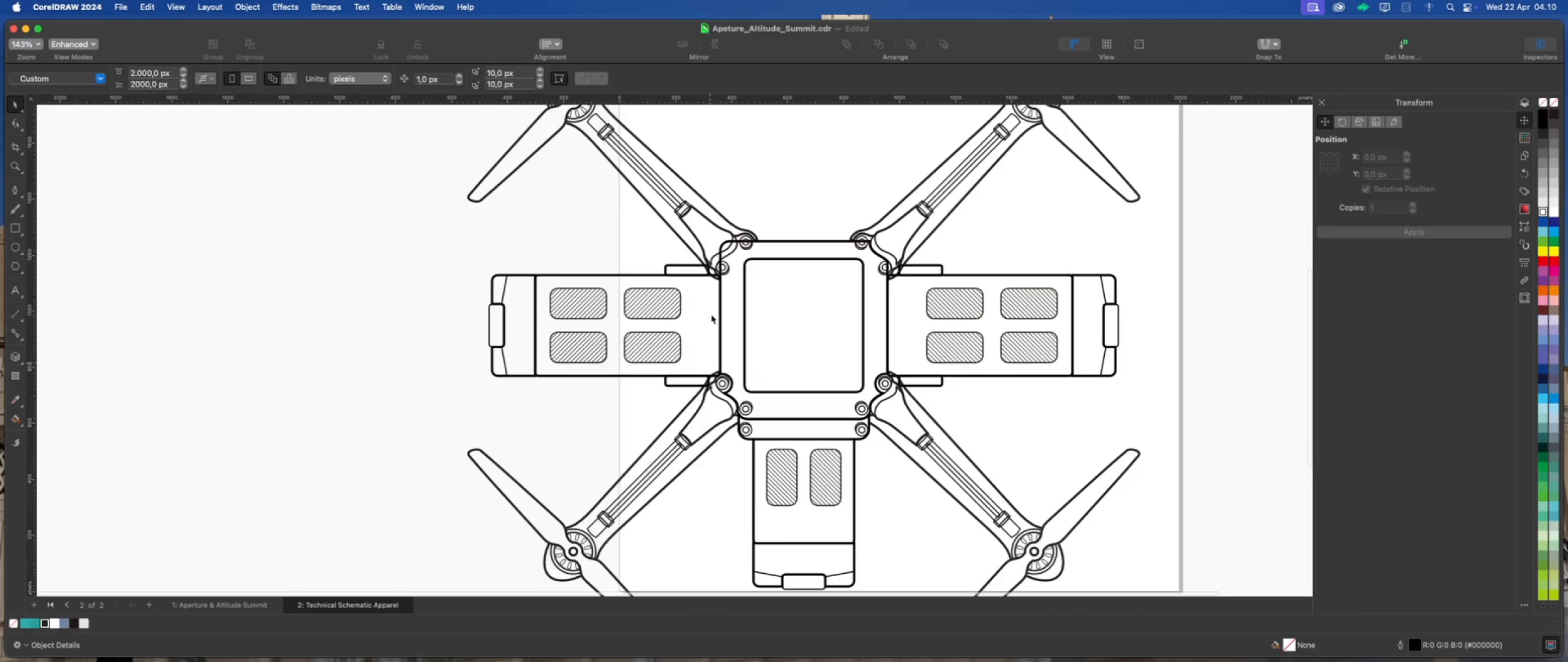 
scroll: coordinate [710, 268], scroll_direction: up, amount: 2.0
 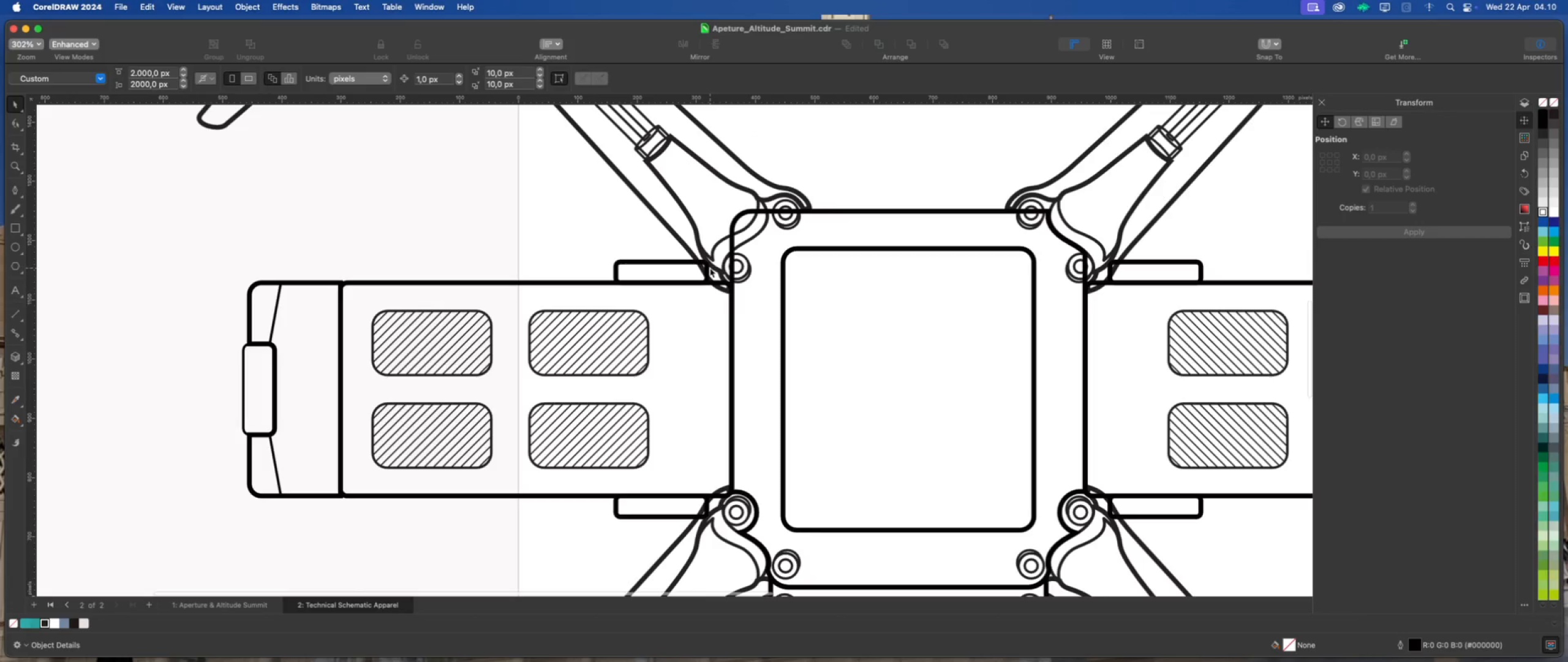 
left_click([824, 170])
 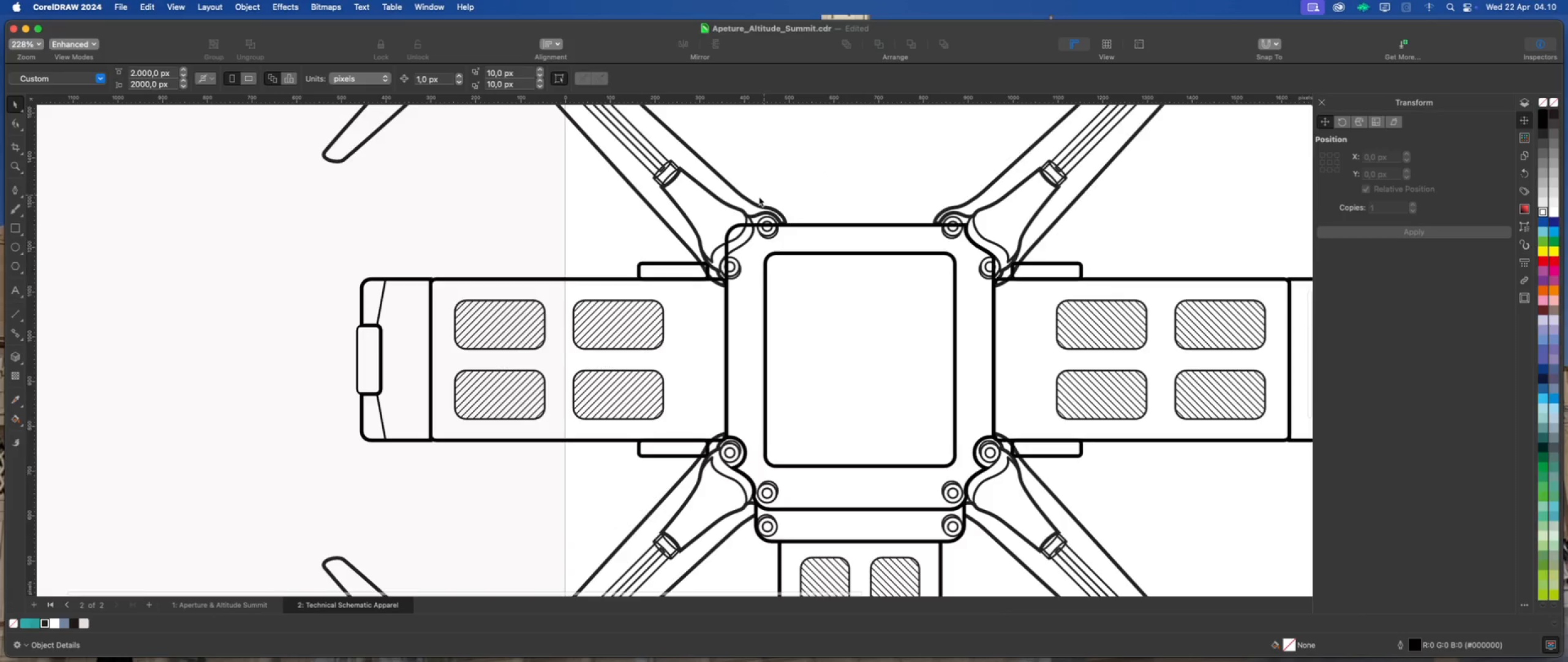 
scroll: coordinate [710, 268], scroll_direction: down, amount: 2.0
 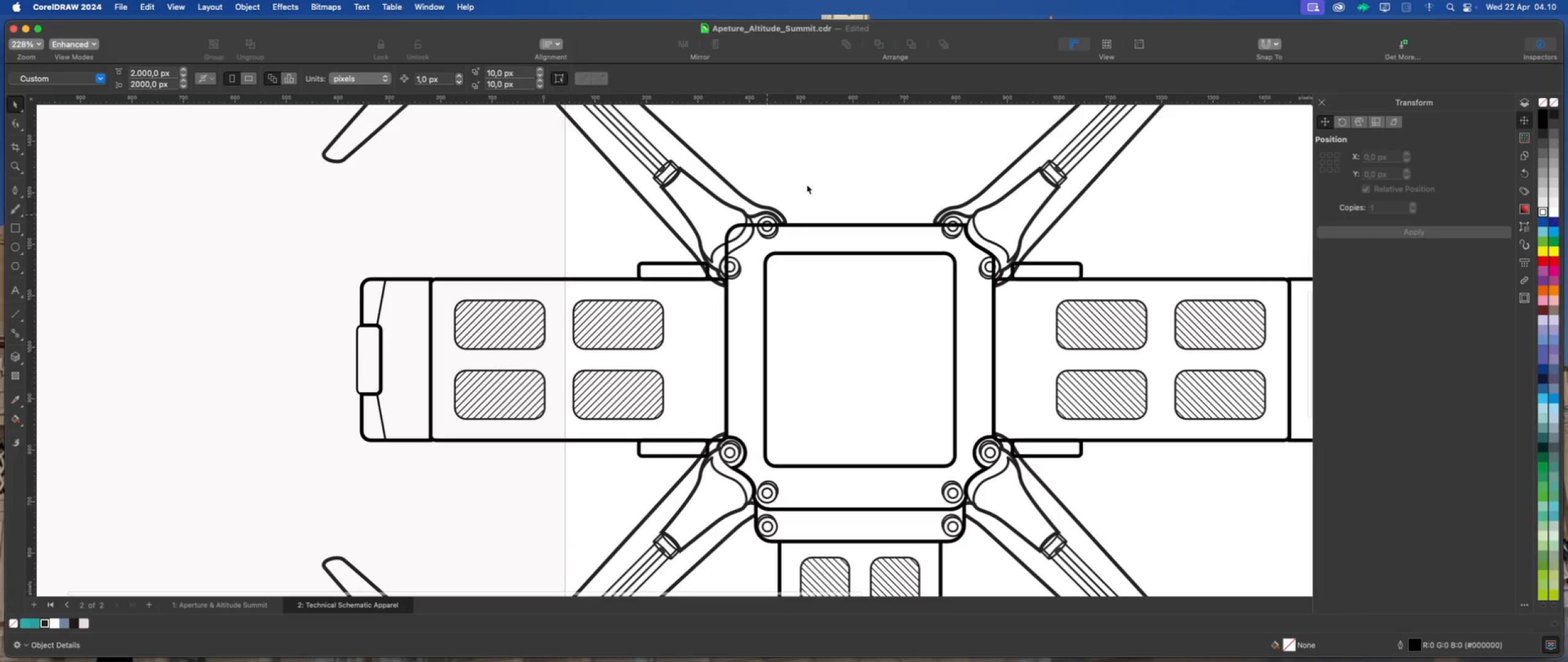 
scroll: coordinate [746, 216], scroll_direction: up, amount: 10.0
 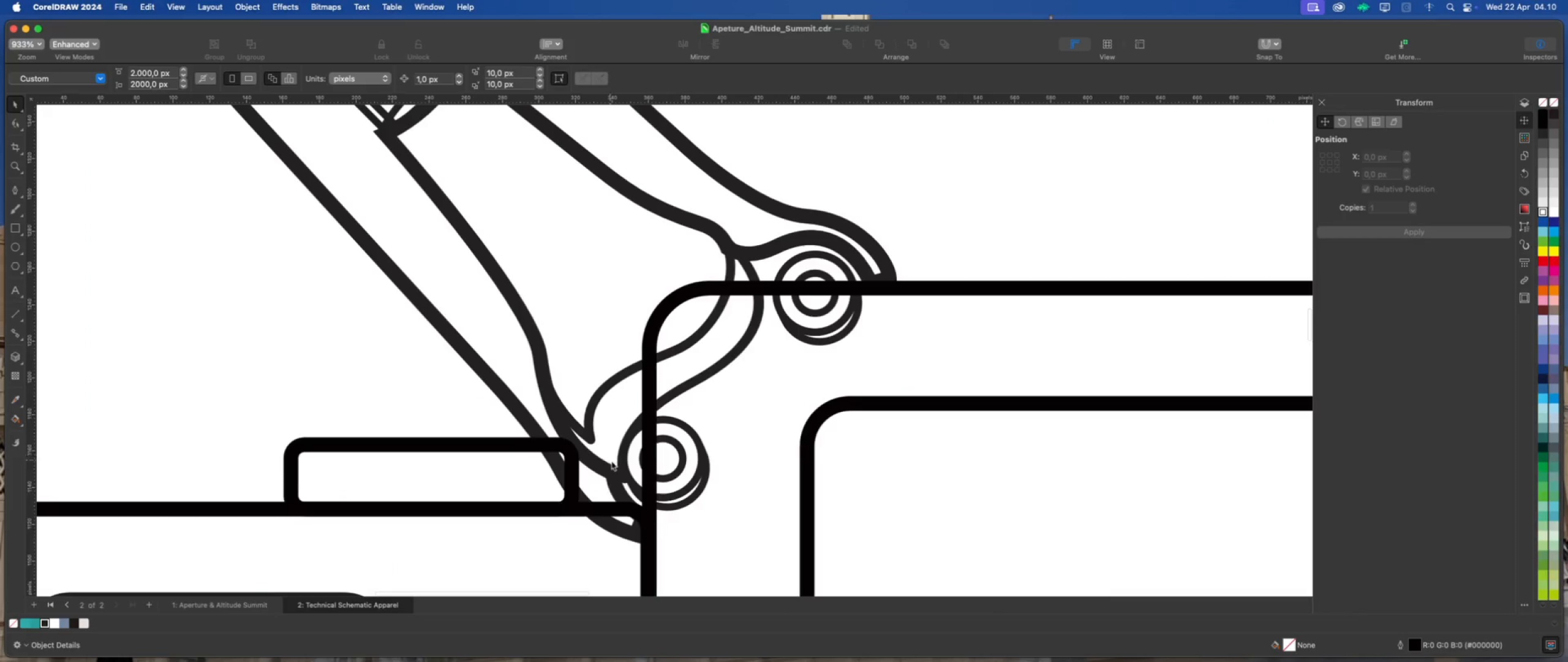 
left_click([600, 464])
 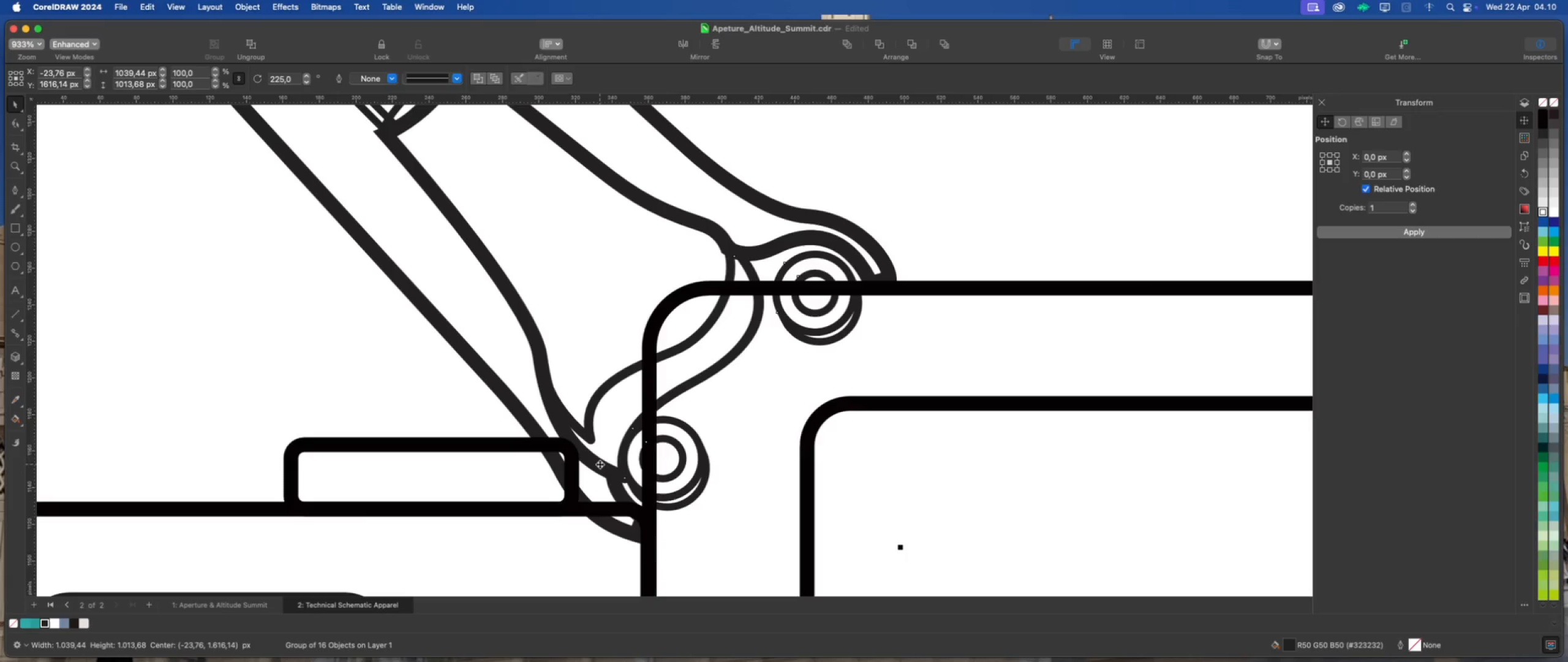 
scroll: coordinate [600, 462], scroll_direction: down, amount: 2.0
 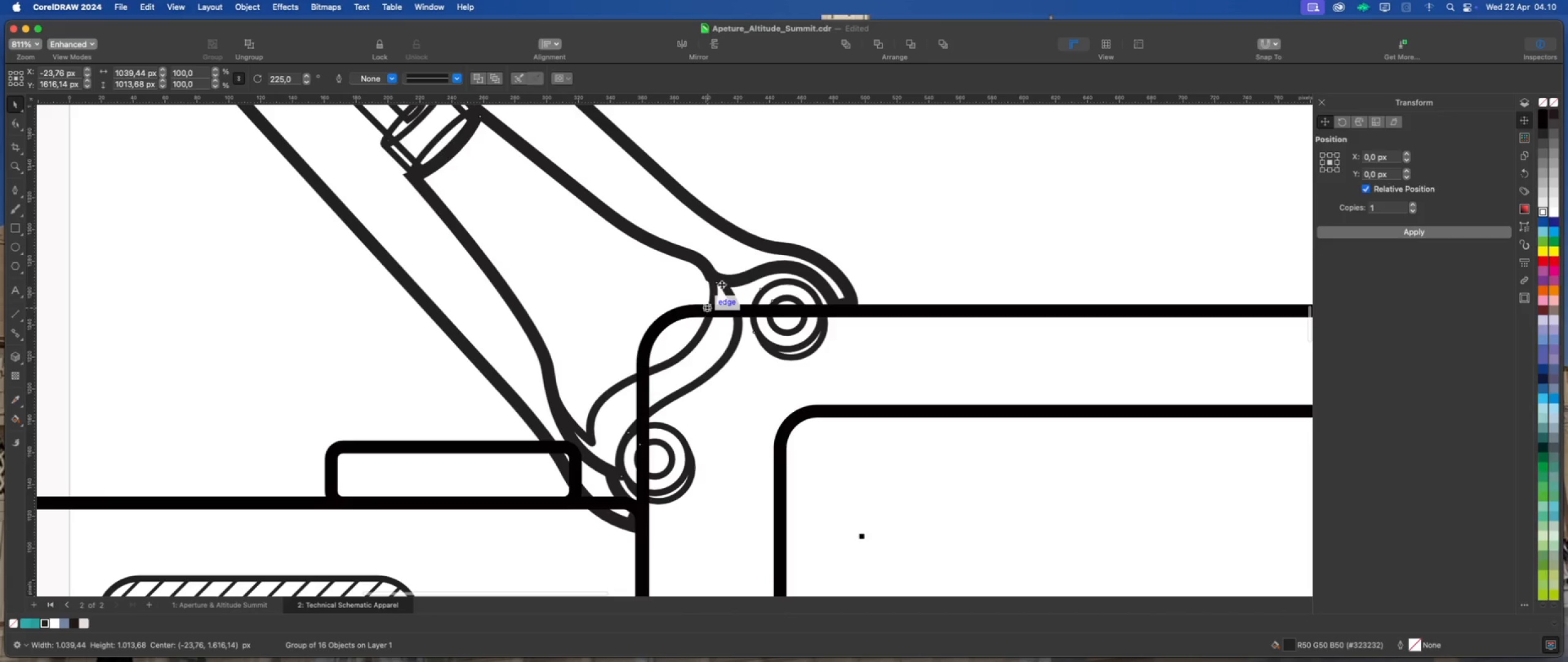 
right_click([725, 281])
 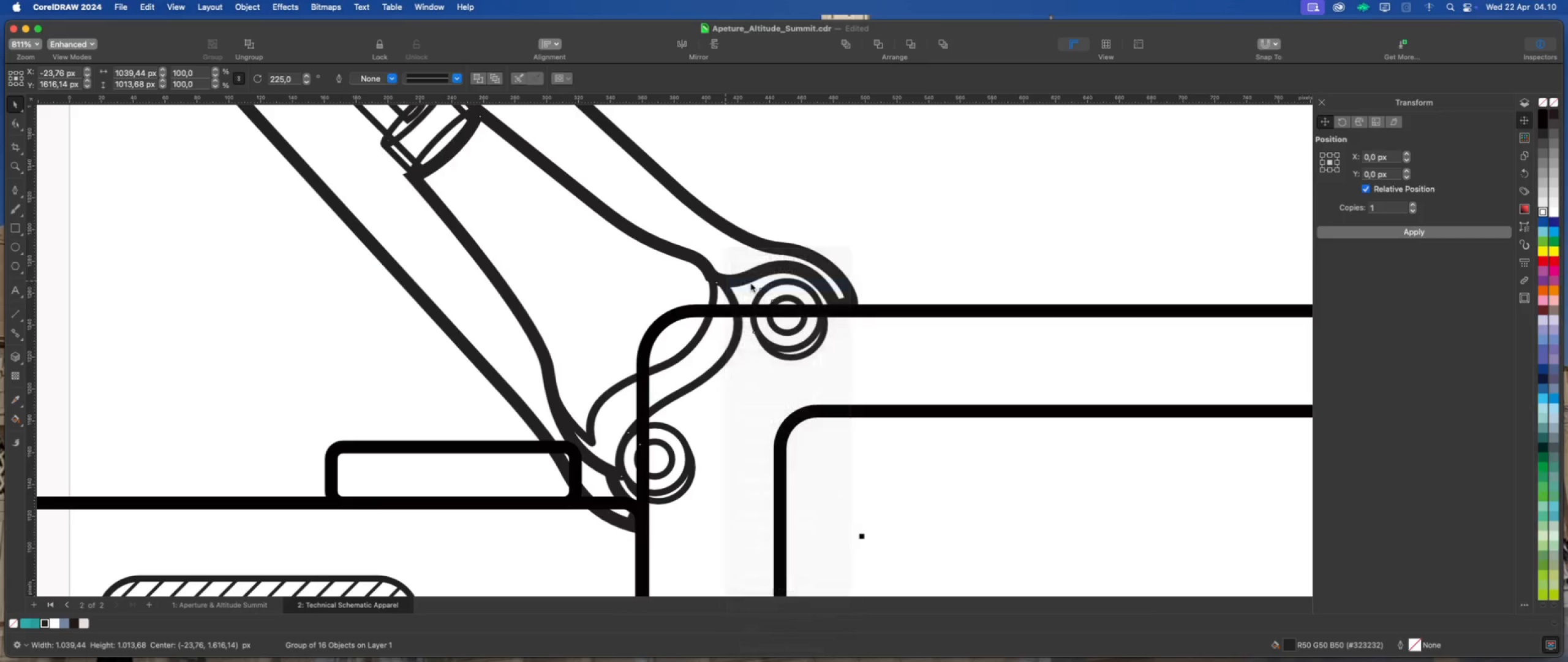 
left_click([877, 256])
 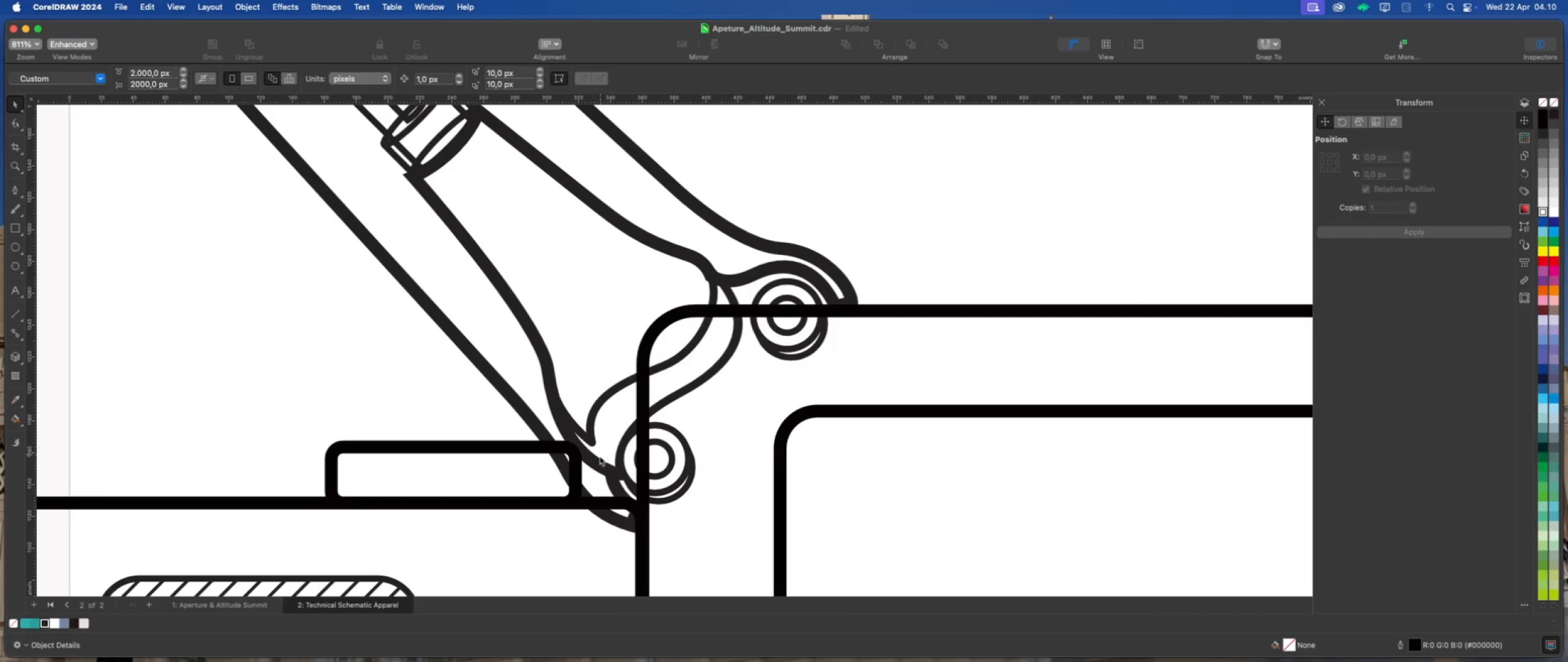 
left_click([596, 461])
 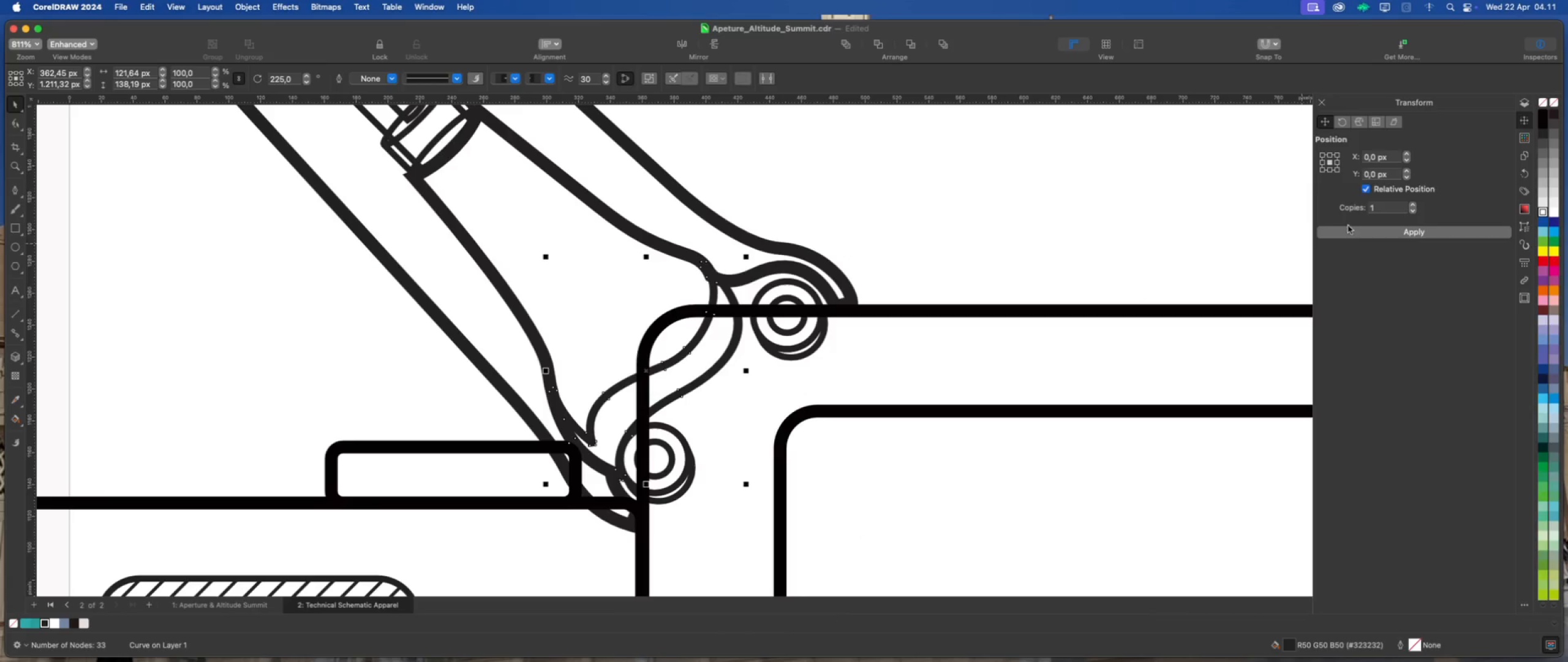 
left_click([1370, 234])
 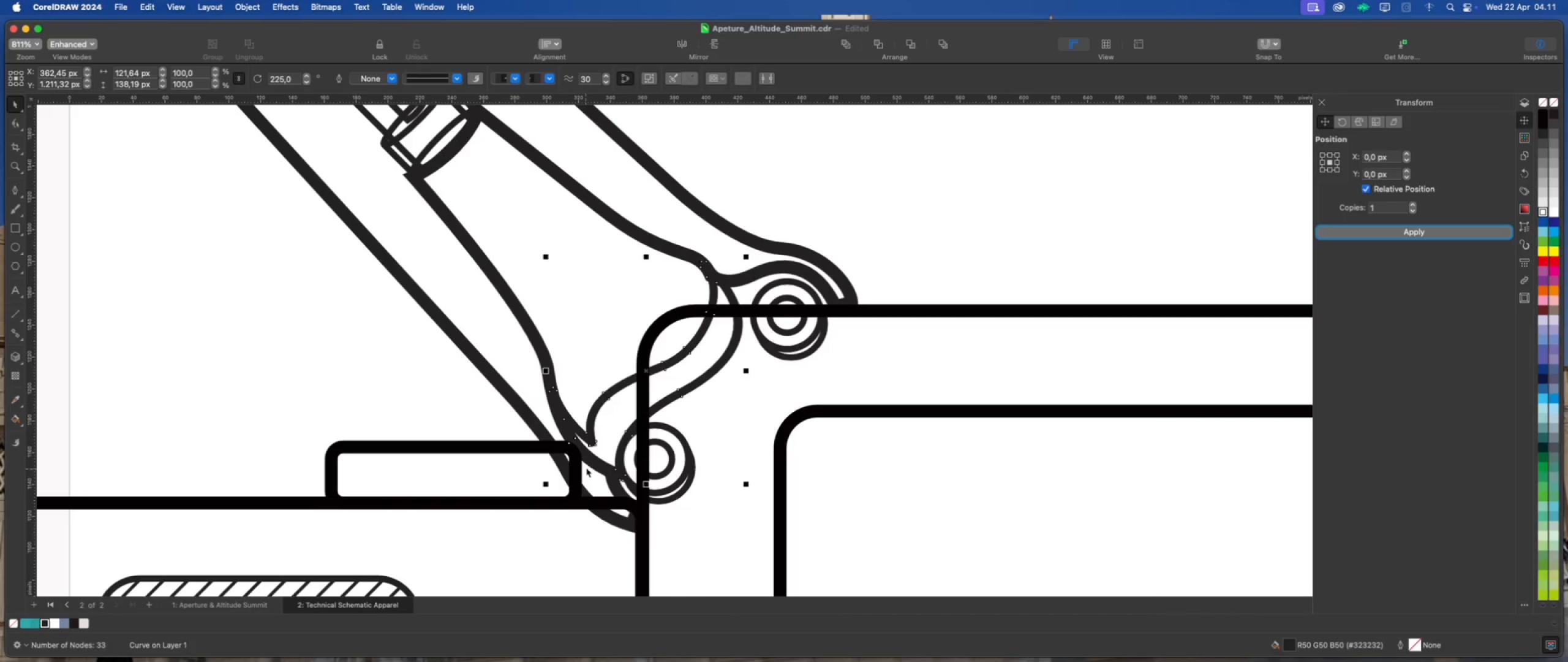 
left_click([456, 400])
 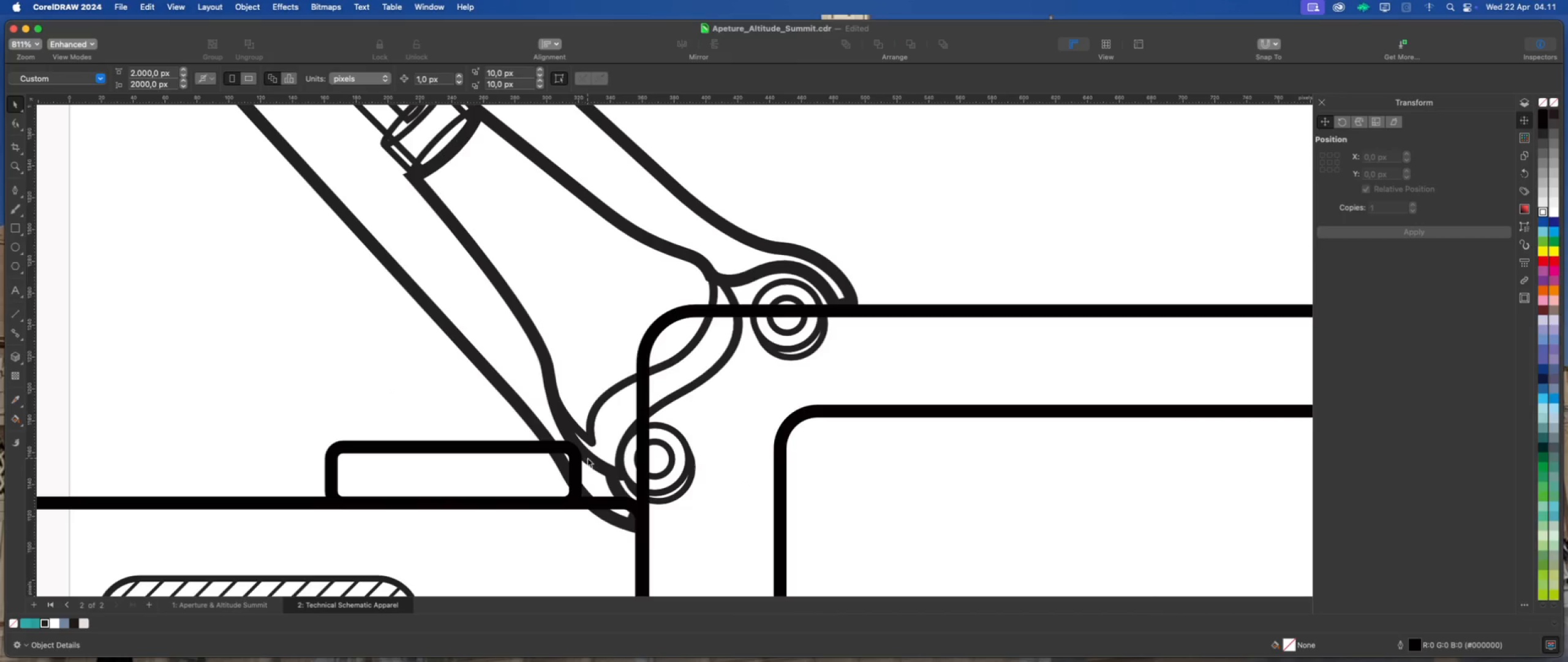 
left_click([589, 458])
 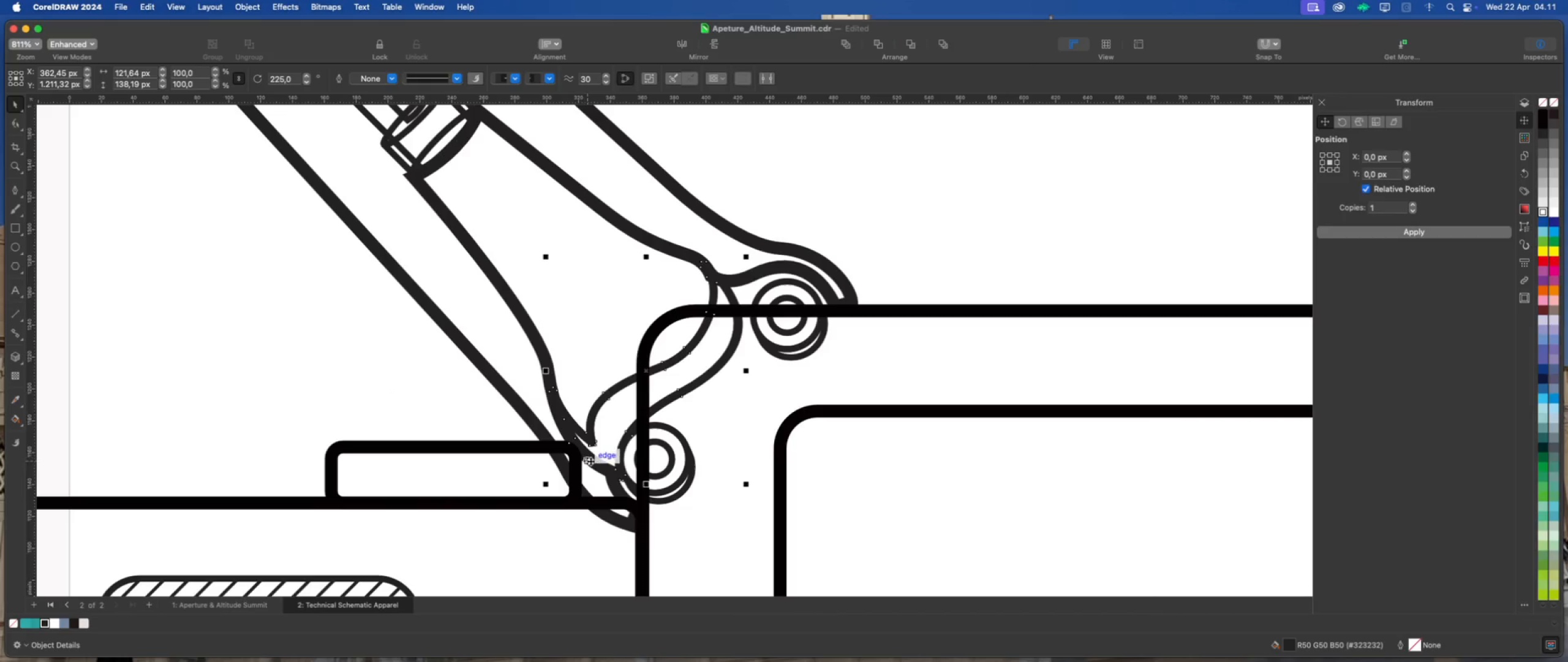 
right_click([590, 461])
 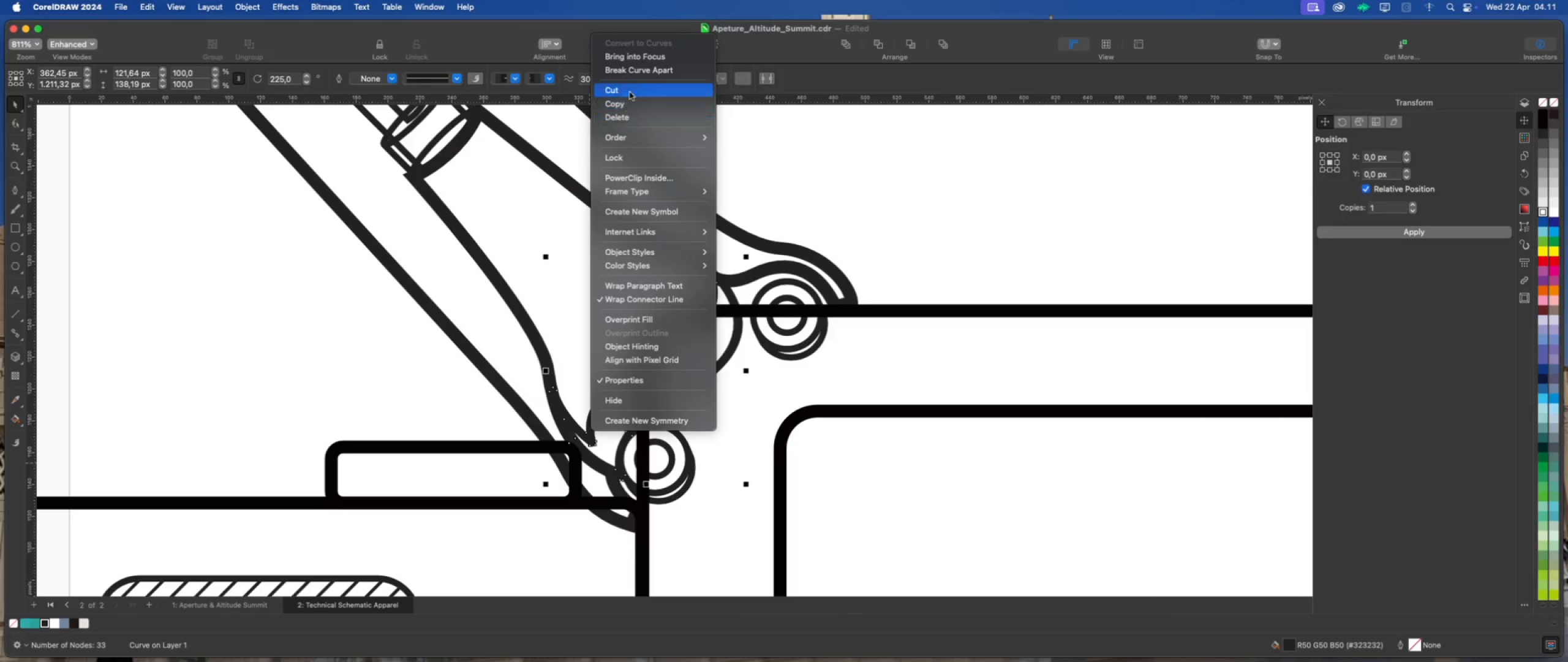 
left_click([643, 71])
 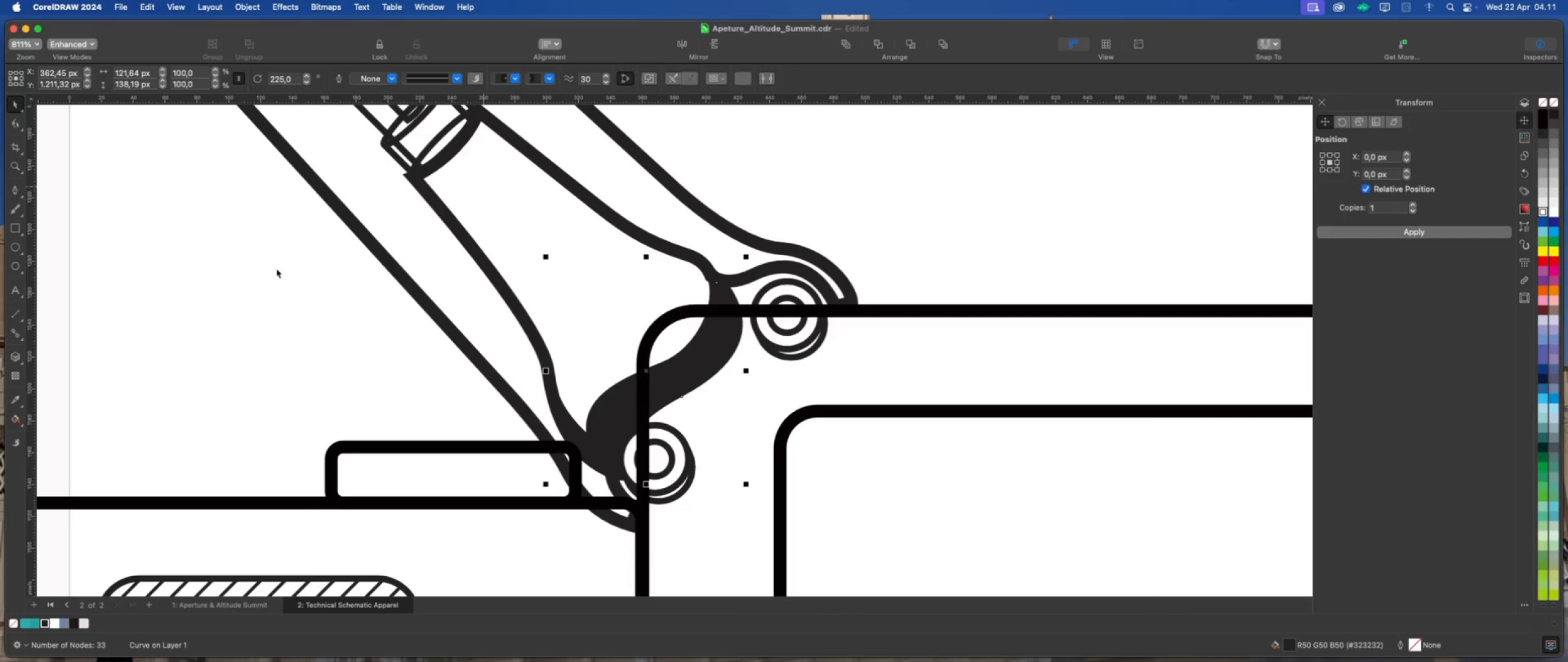 
left_click([274, 268])
 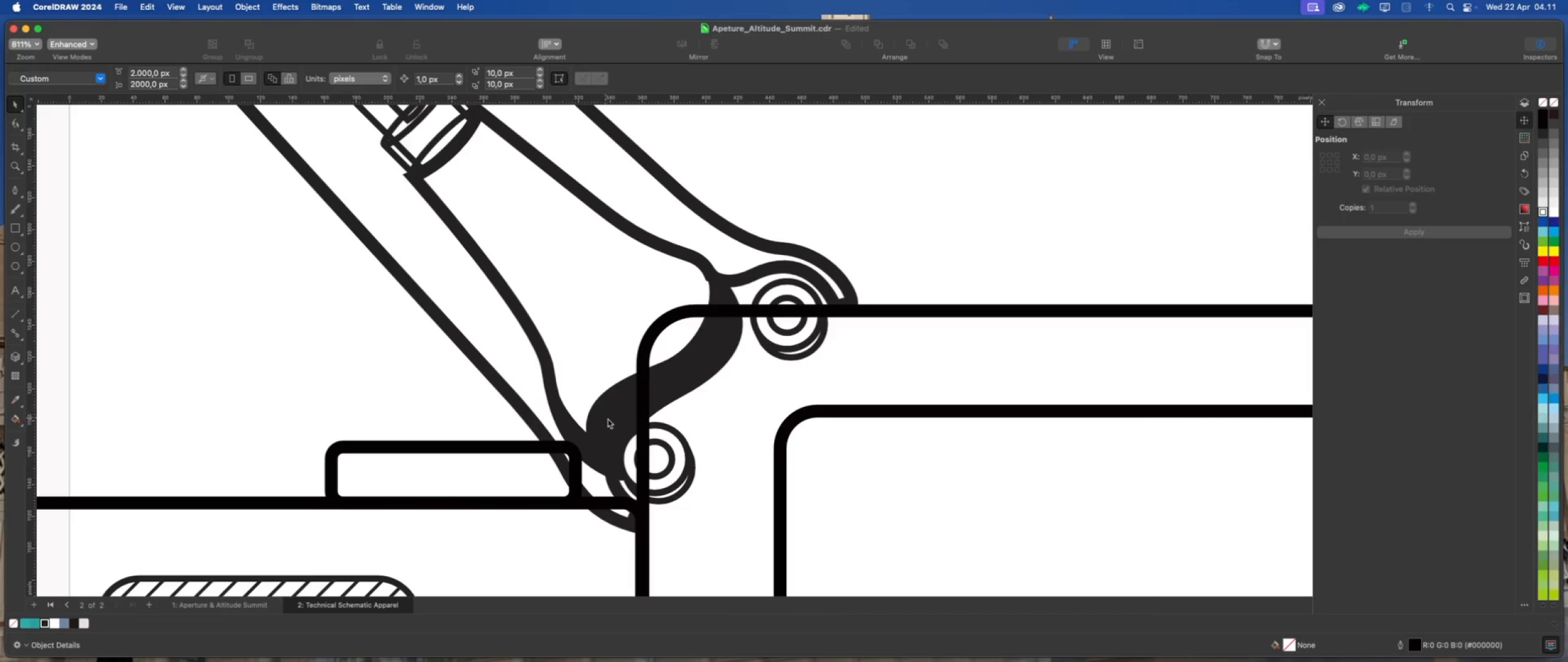 
left_click([609, 420])
 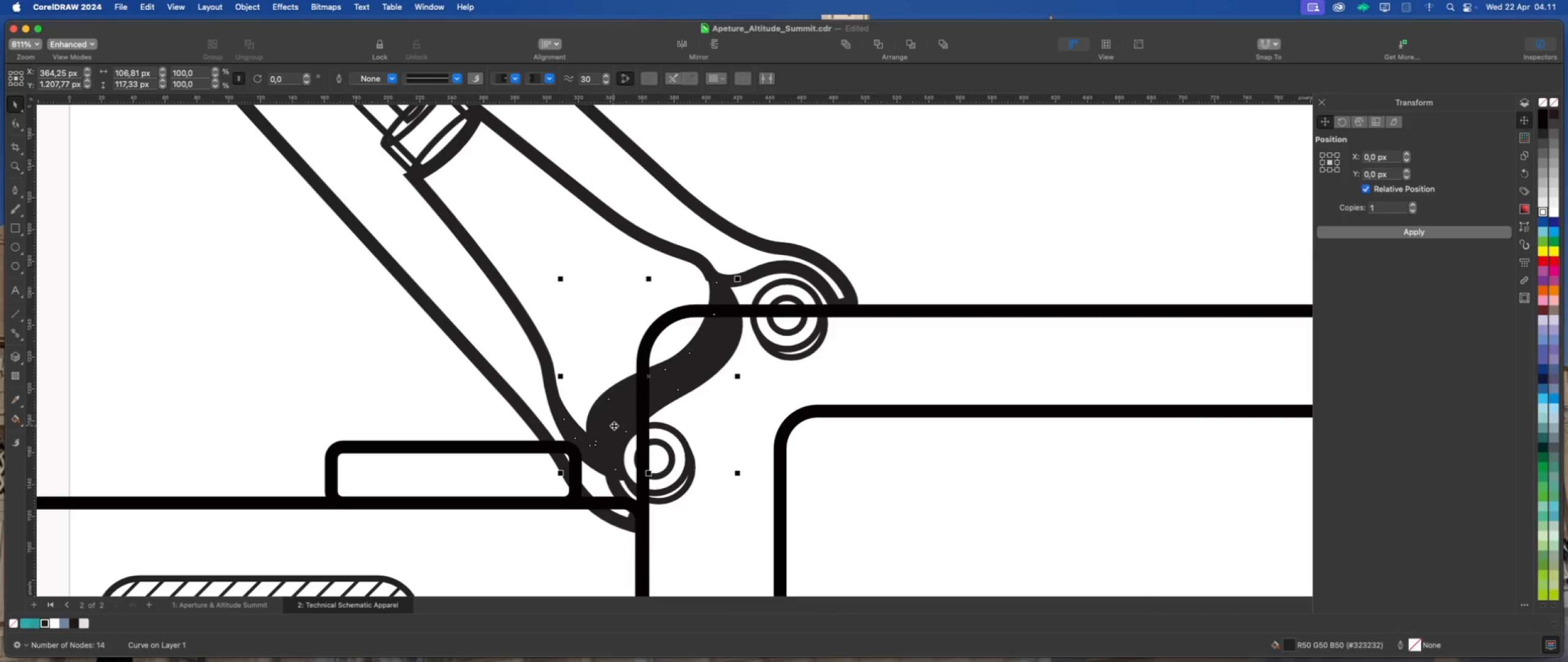 
left_click_drag(start_coordinate=[614, 425], to_coordinate=[330, 373])
 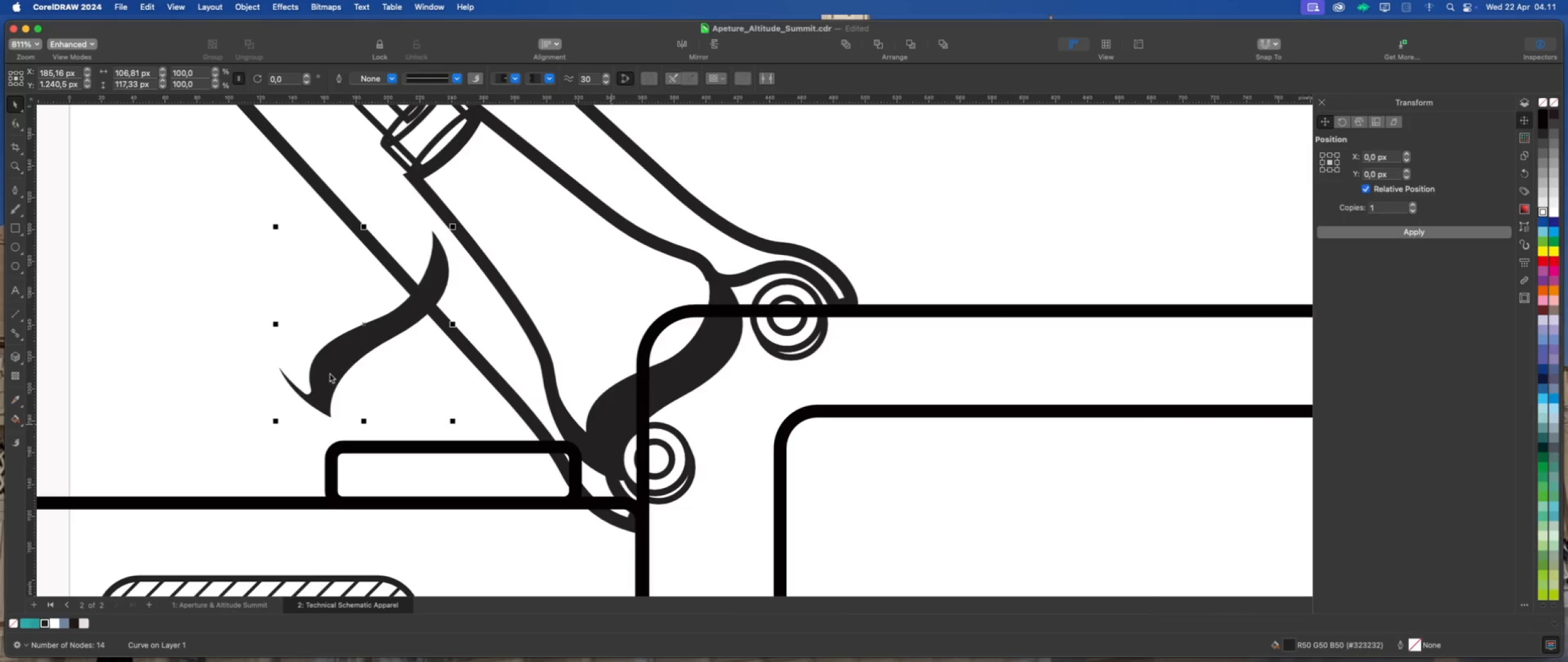 
key(Delete)
 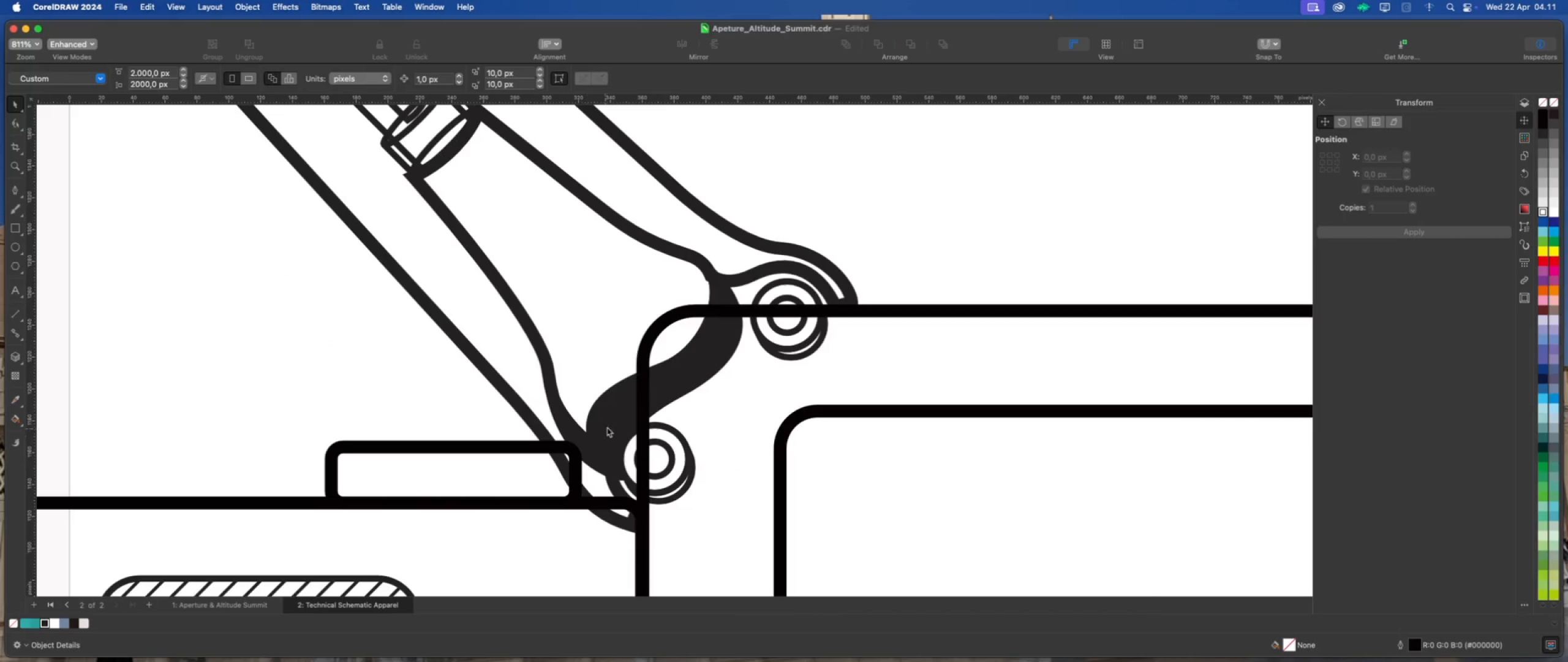 
left_click([622, 419])
 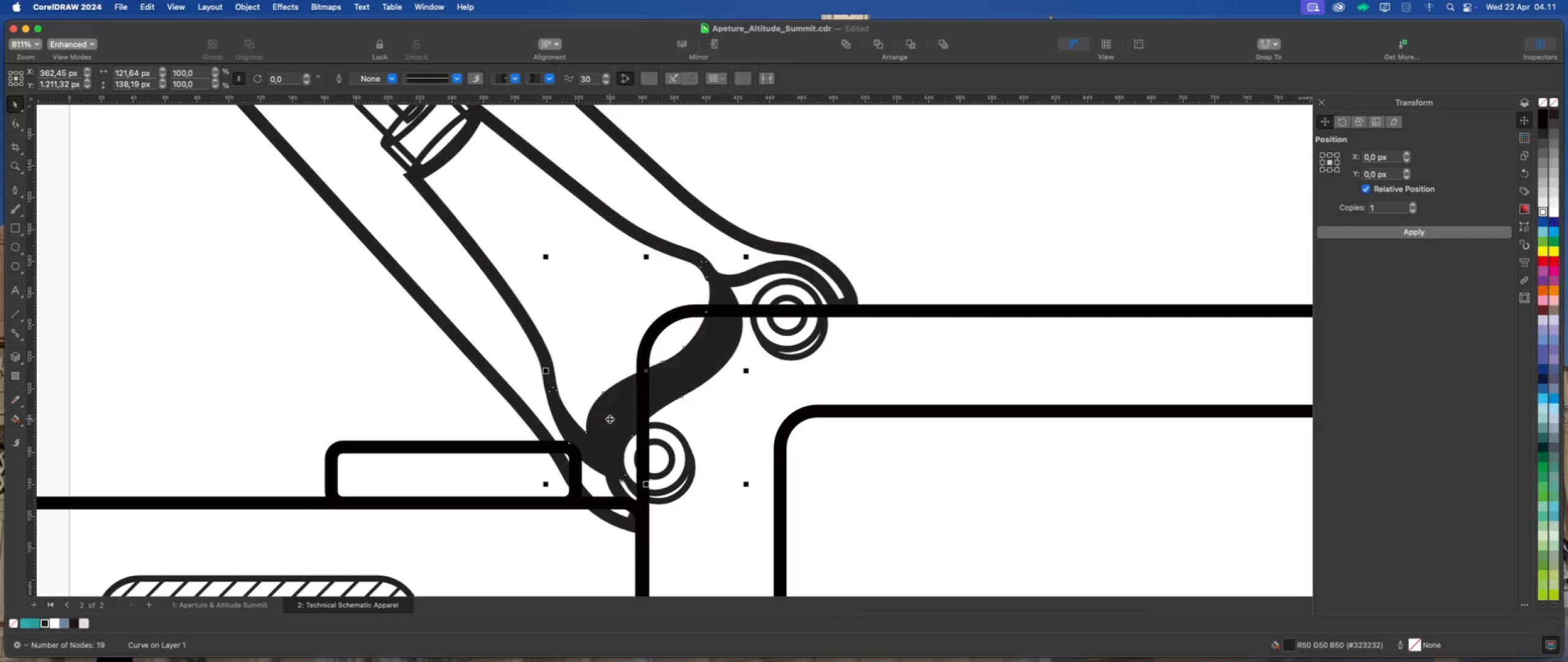 
right_click([609, 419])
 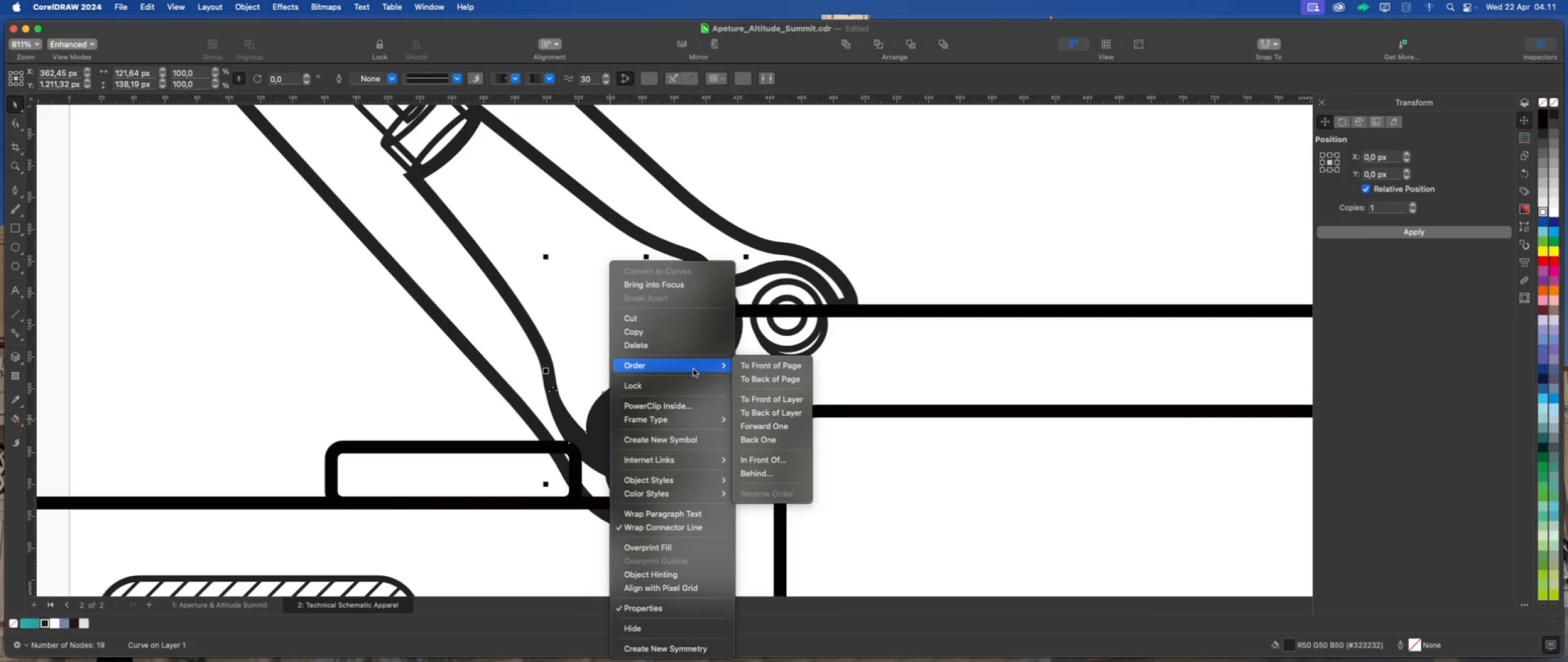 
left_click([749, 363])
 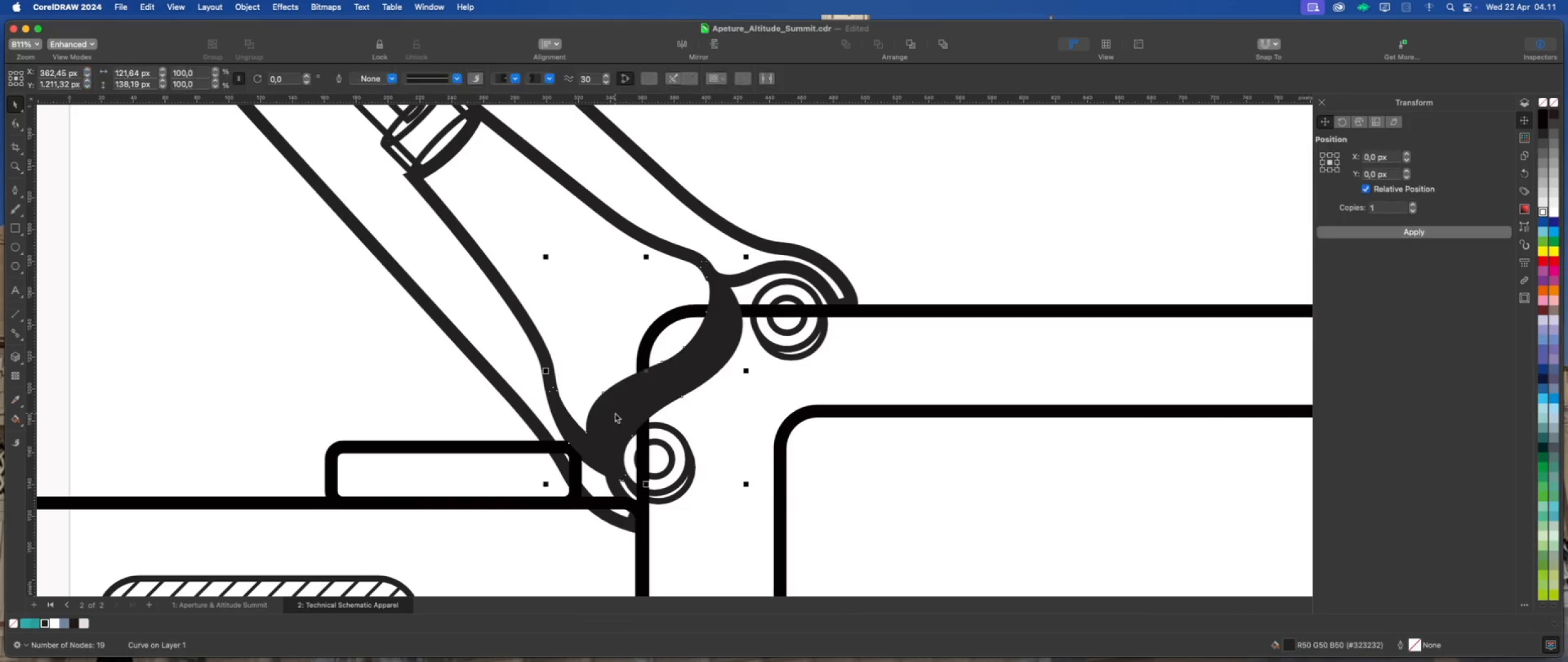 
hold_key(key=ShiftLeft, duration=0.76)
 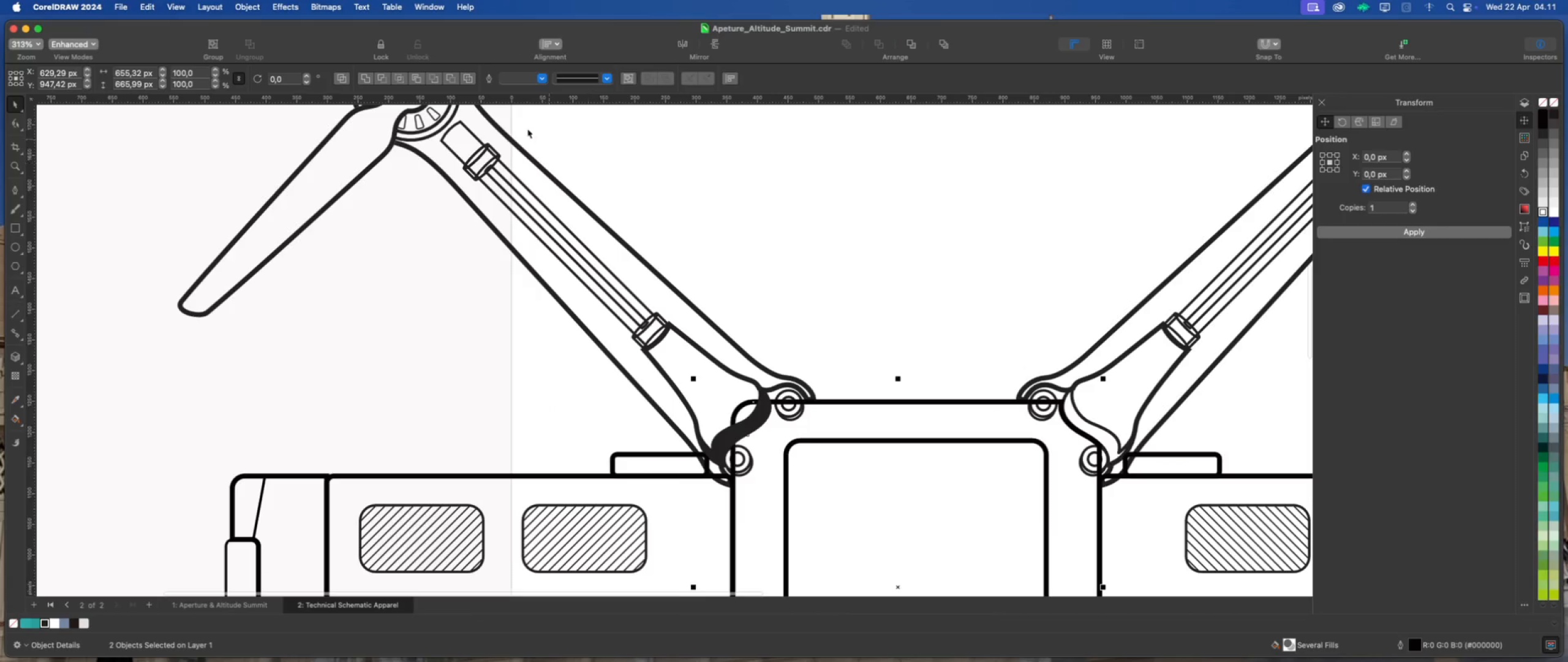 
scroll: coordinate [658, 412], scroll_direction: down, amount: 9.0
 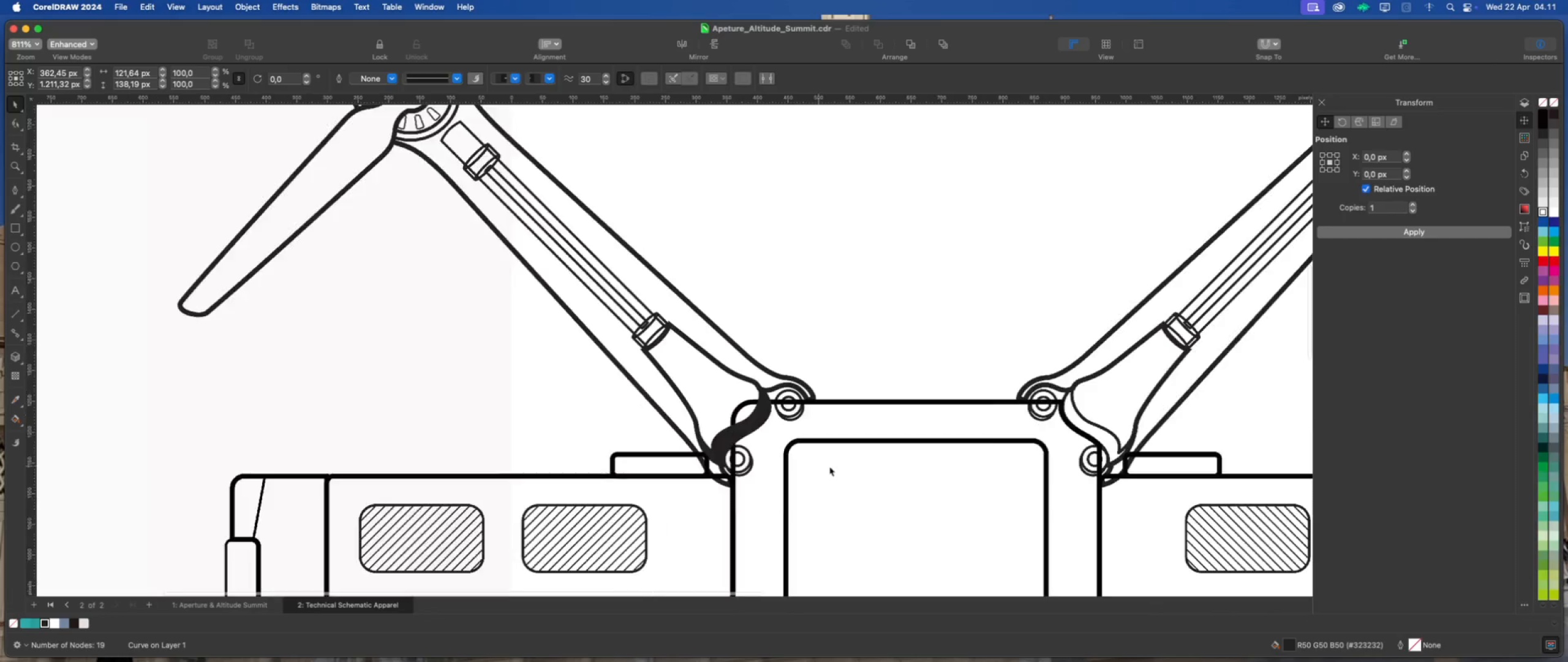 
left_click([851, 420])
 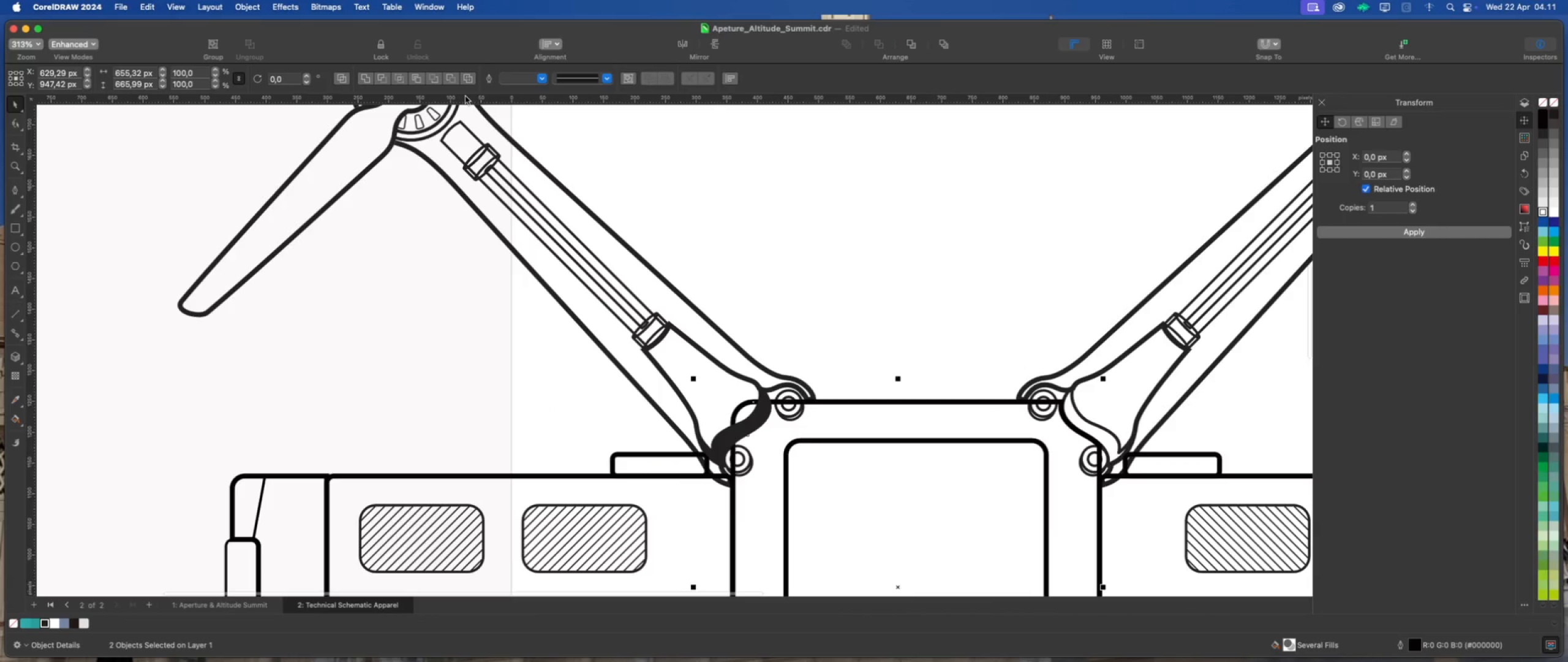 
left_click([448, 80])
 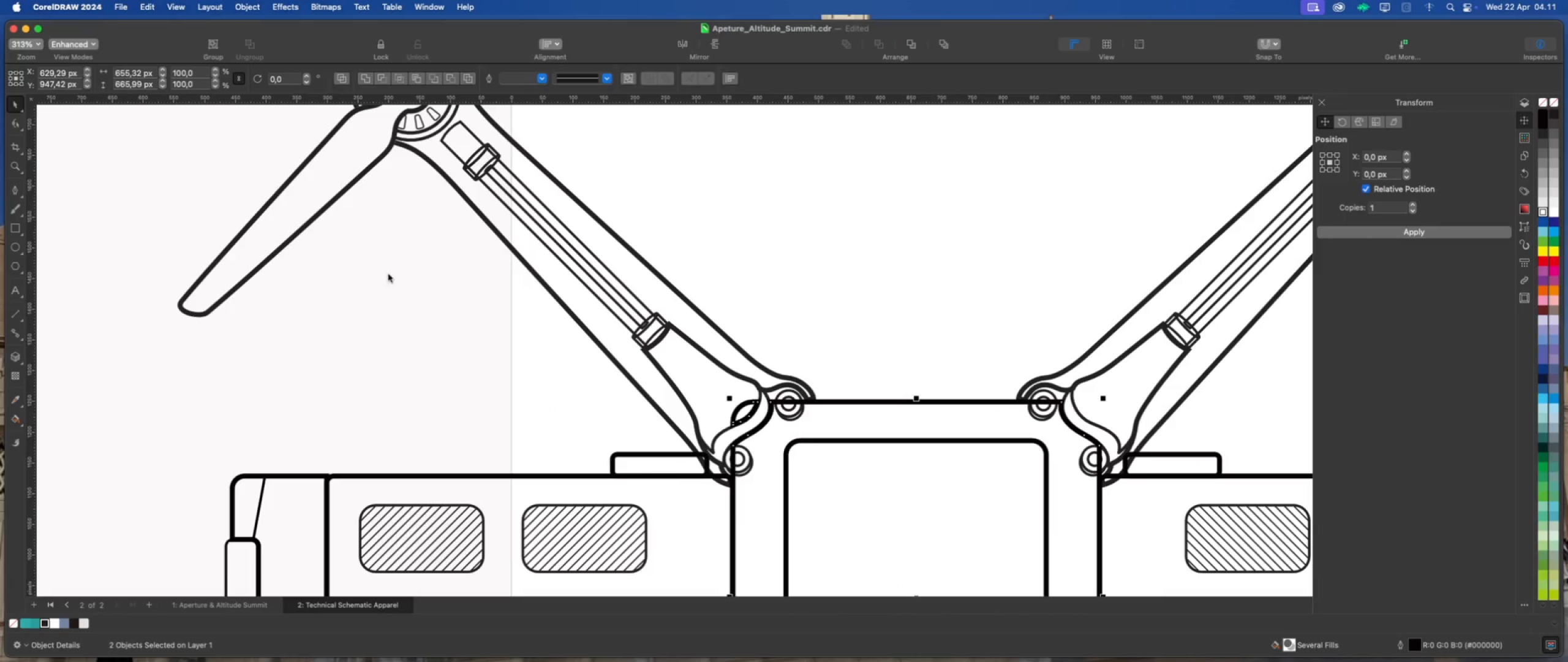 
left_click([378, 278])
 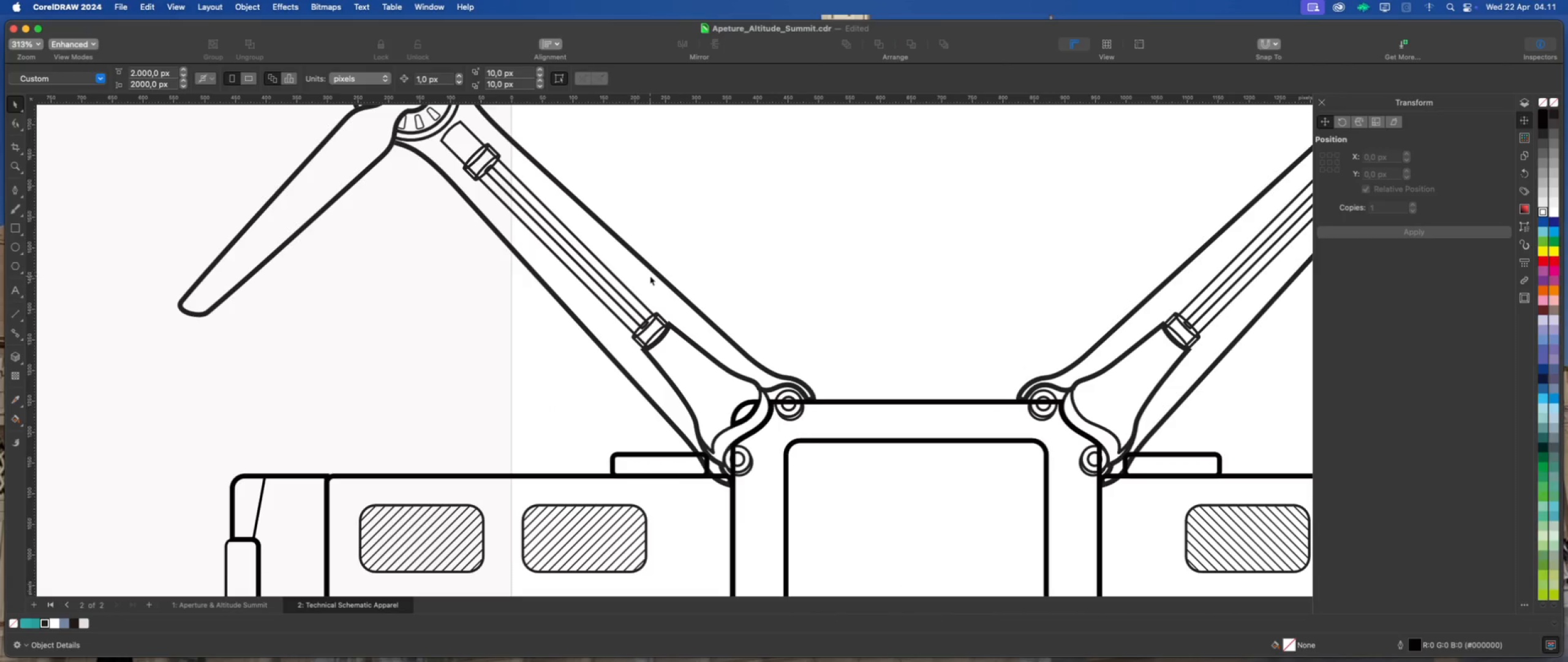 
left_click([794, 389])
 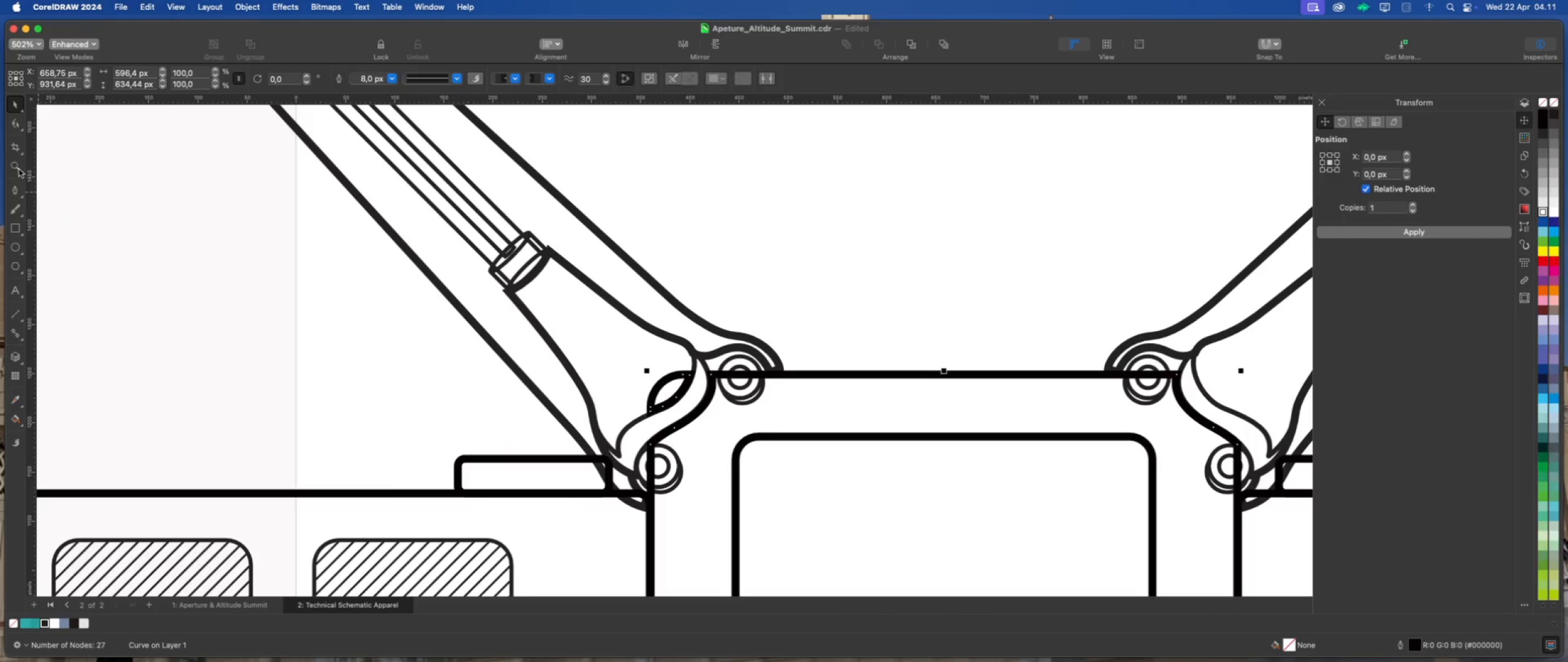 
scroll: coordinate [779, 382], scroll_direction: up, amount: 3.0
 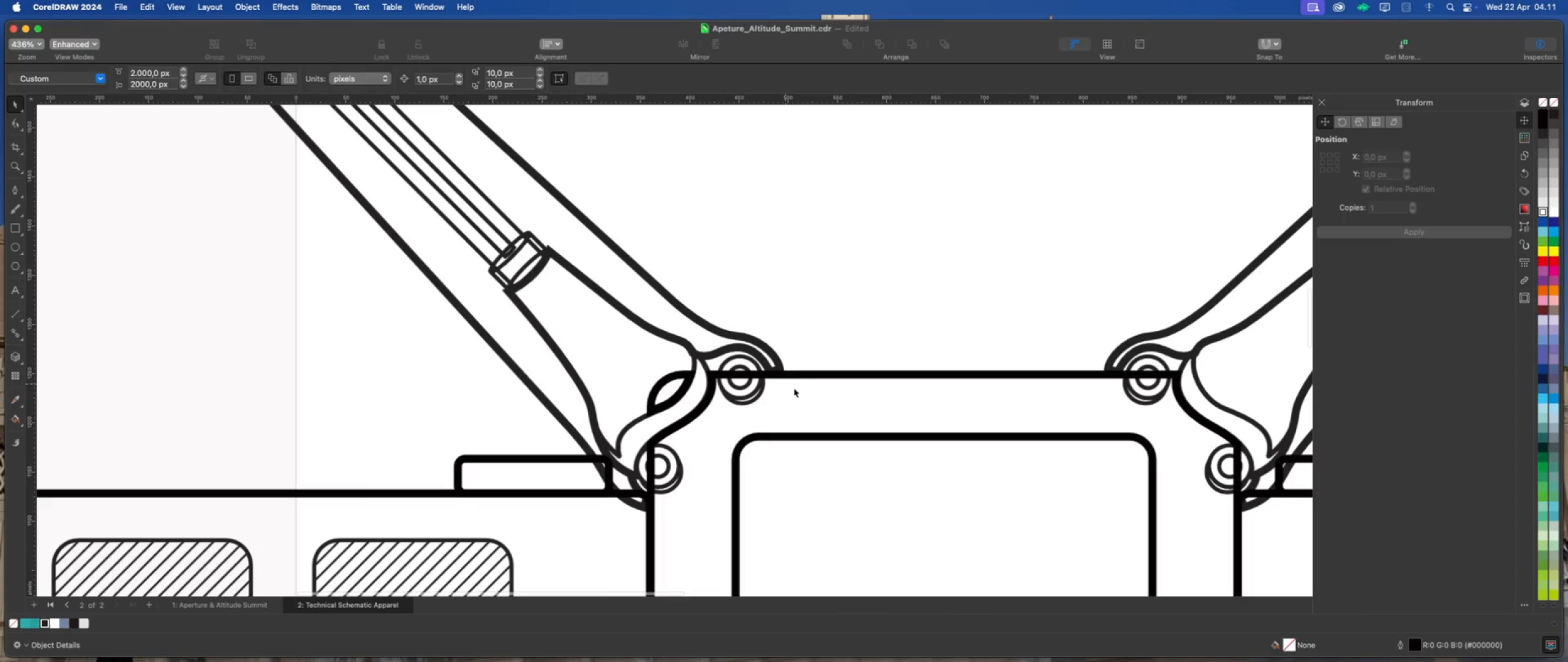 
left_click([17, 126])
 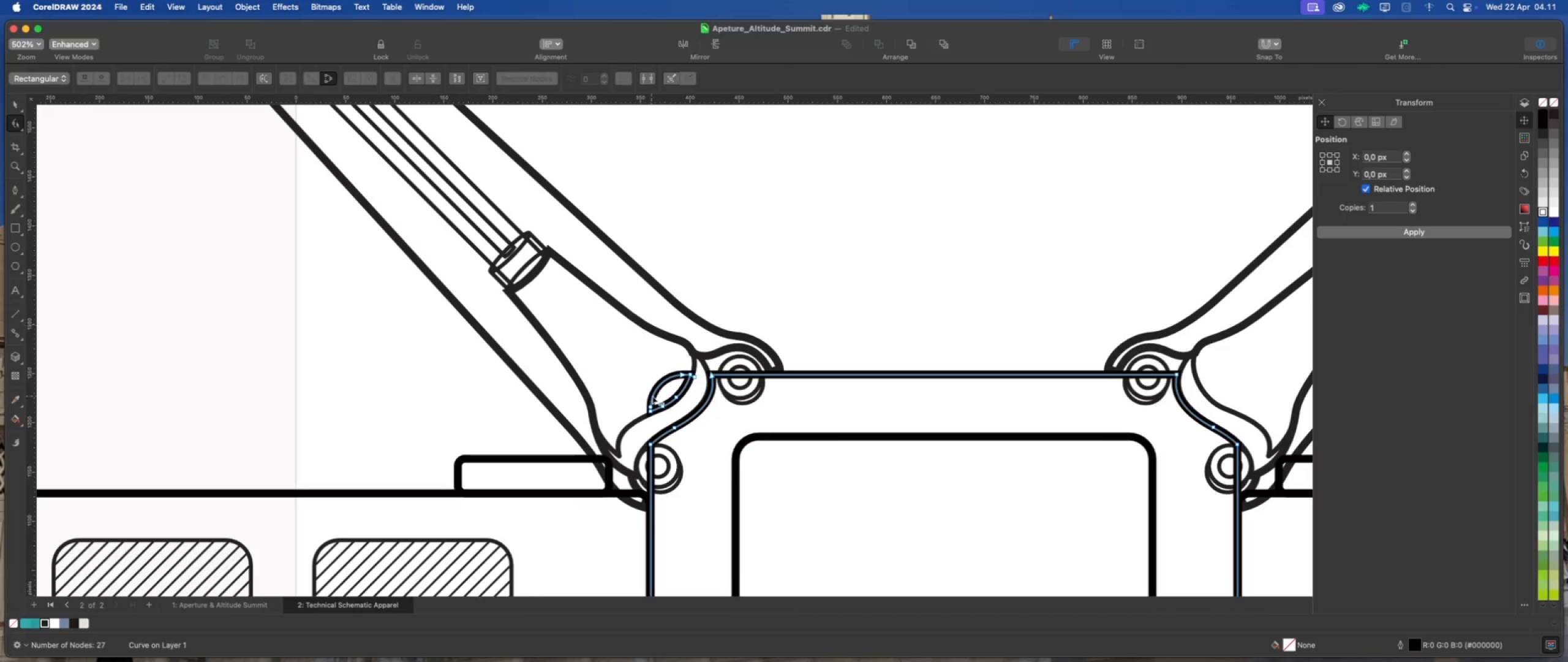 
left_click_drag(start_coordinate=[568, 316], to_coordinate=[763, 453])
 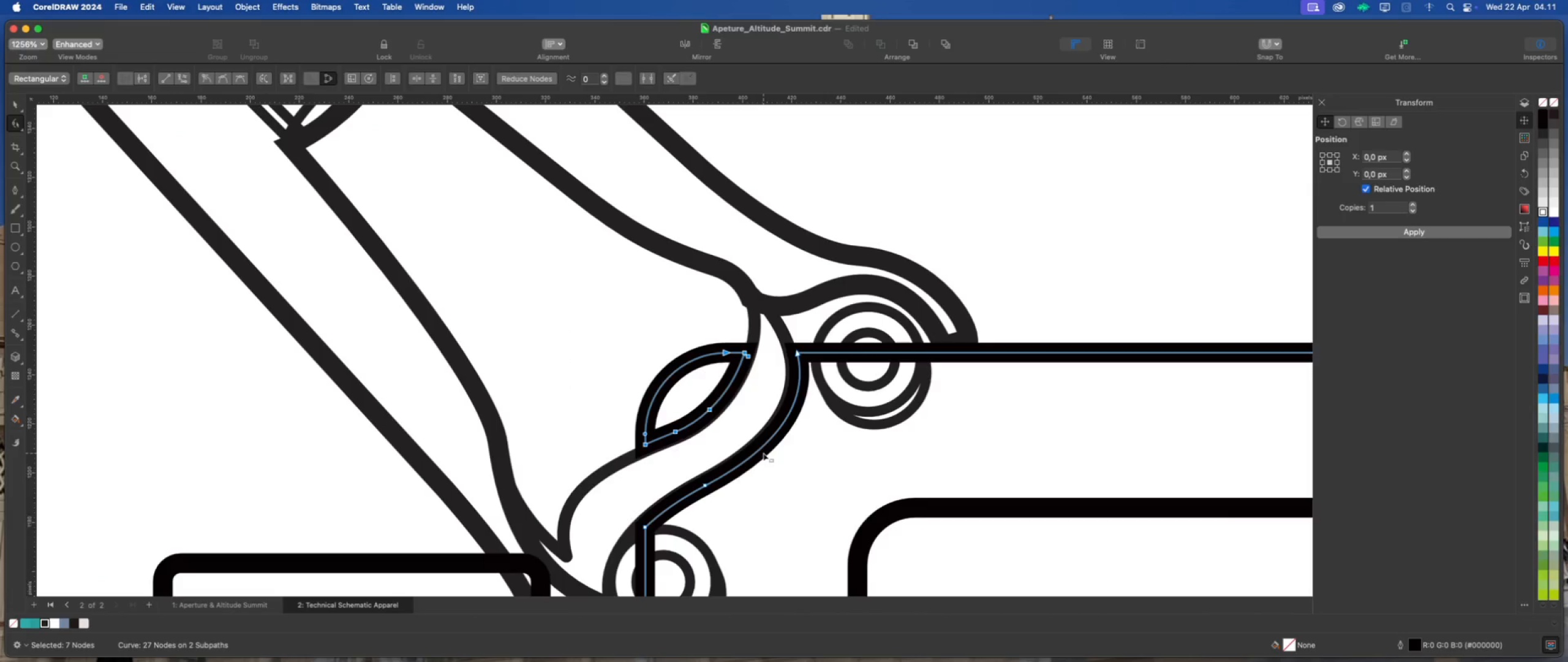 
scroll: coordinate [658, 390], scroll_direction: up, amount: 7.0
 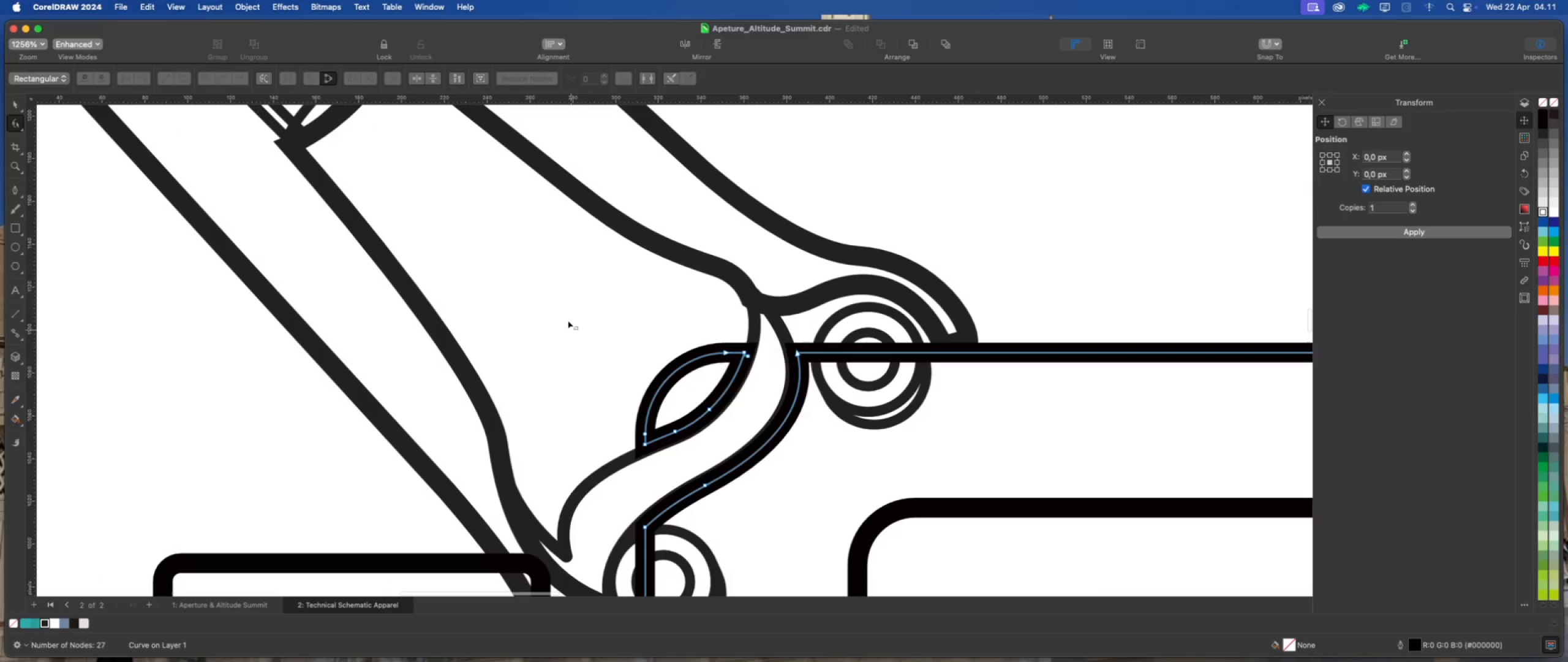 
key(Delete)
 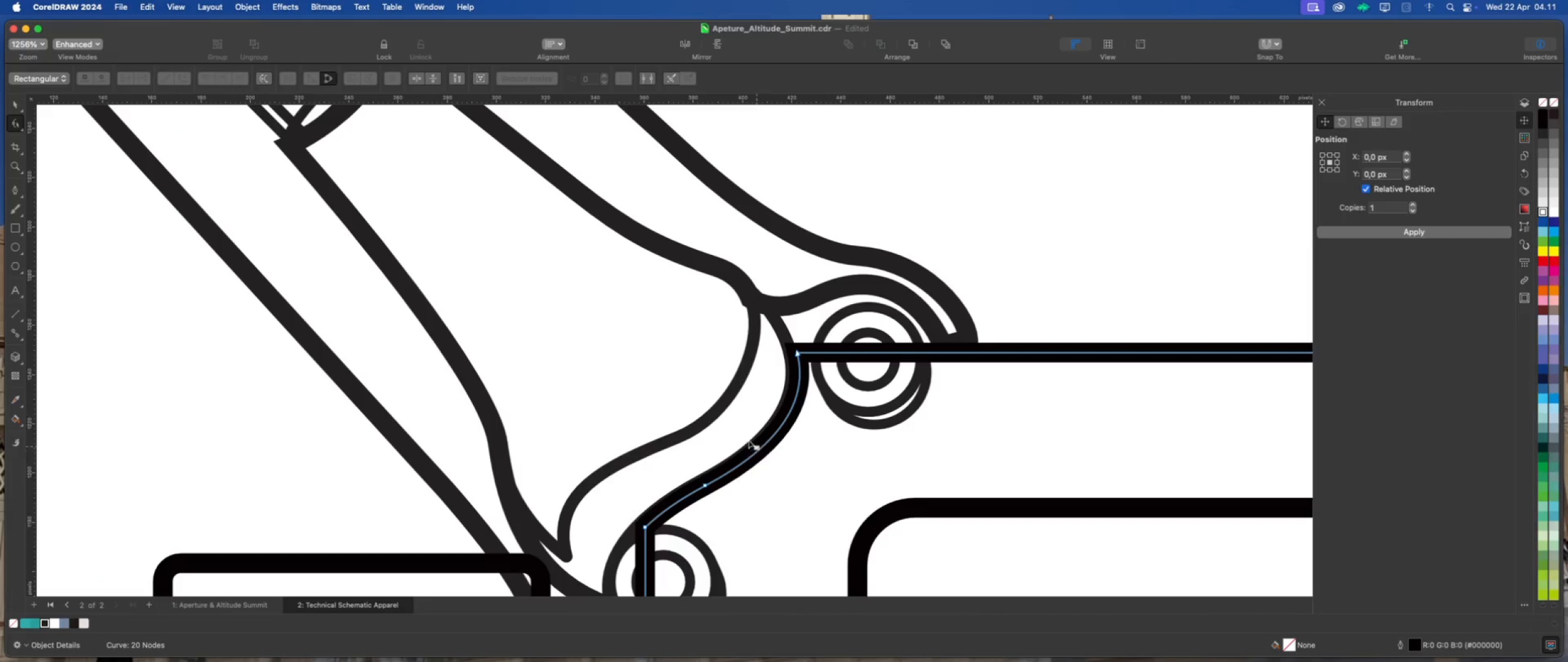 
scroll: coordinate [636, 381], scroll_direction: down, amount: 7.0
 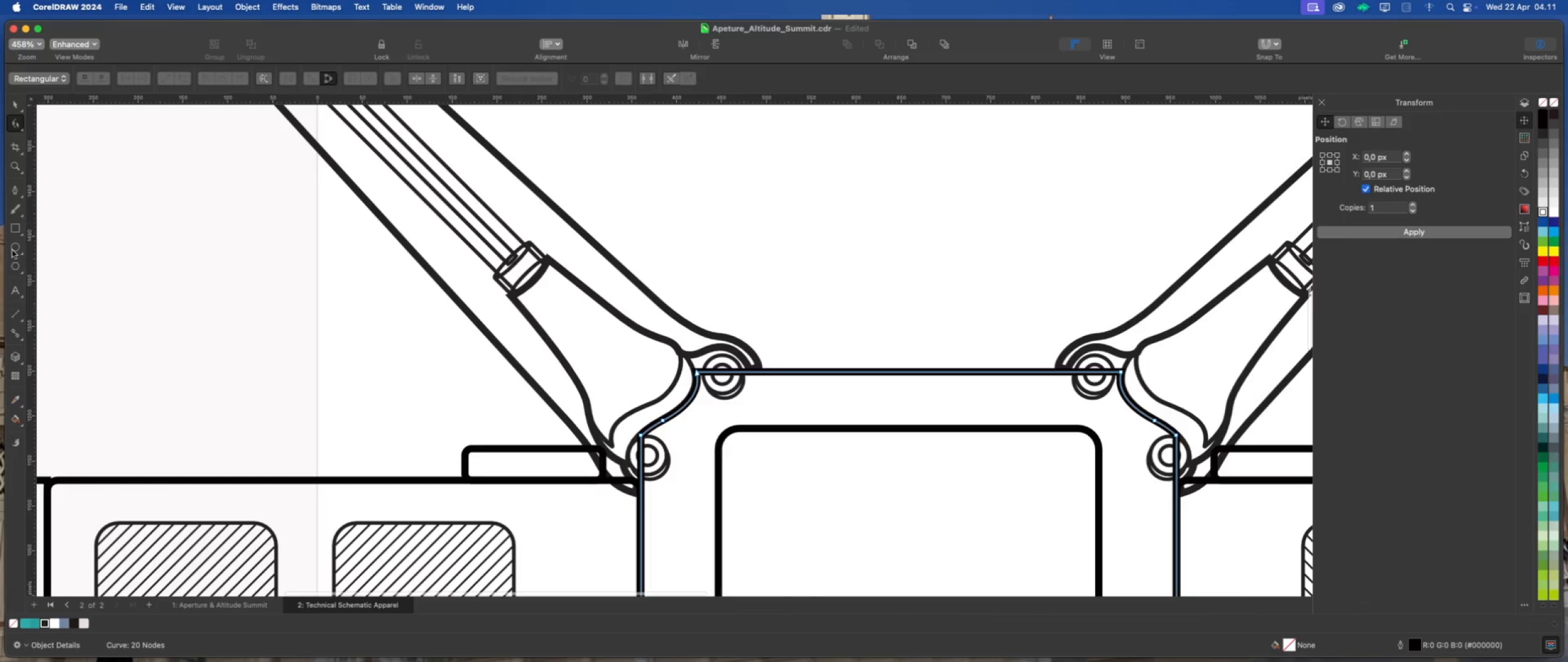 
left_click([14, 248])
 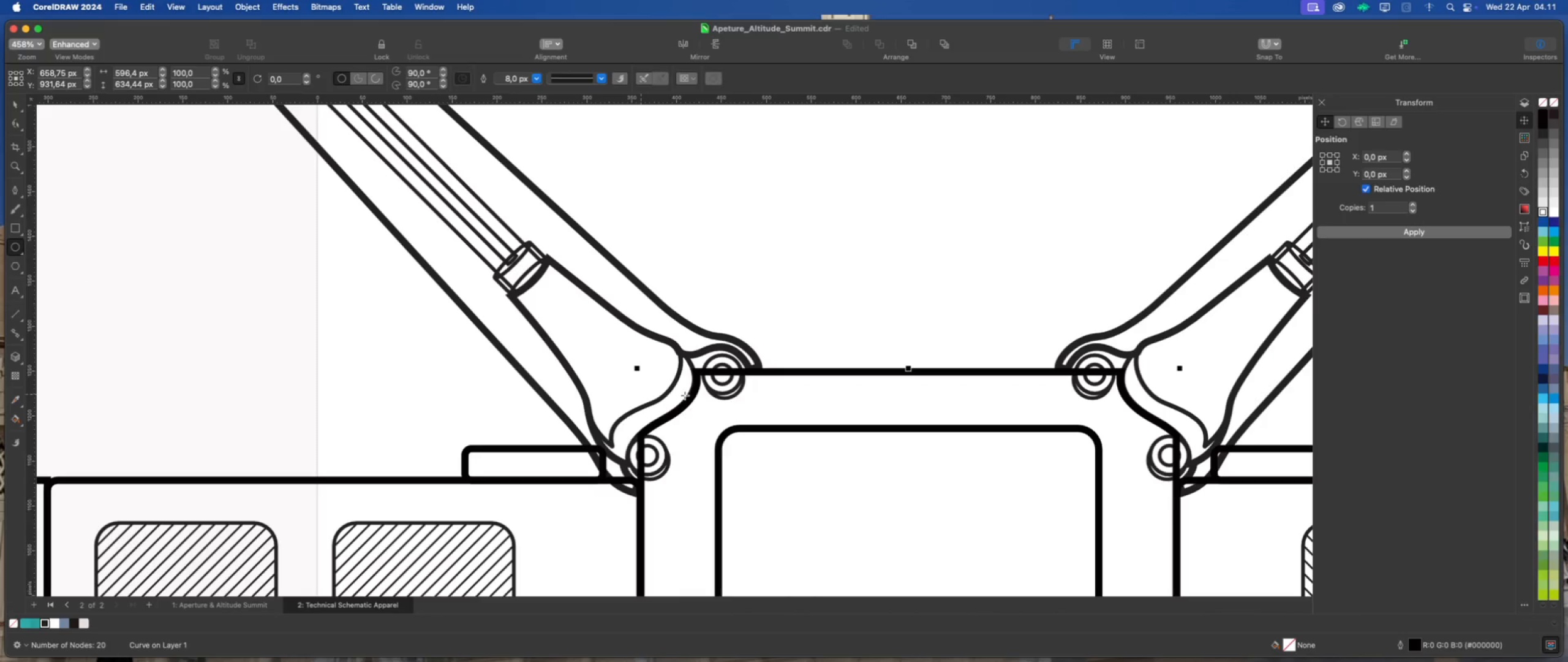 
hold_key(key=CommandLeft, duration=0.84)
 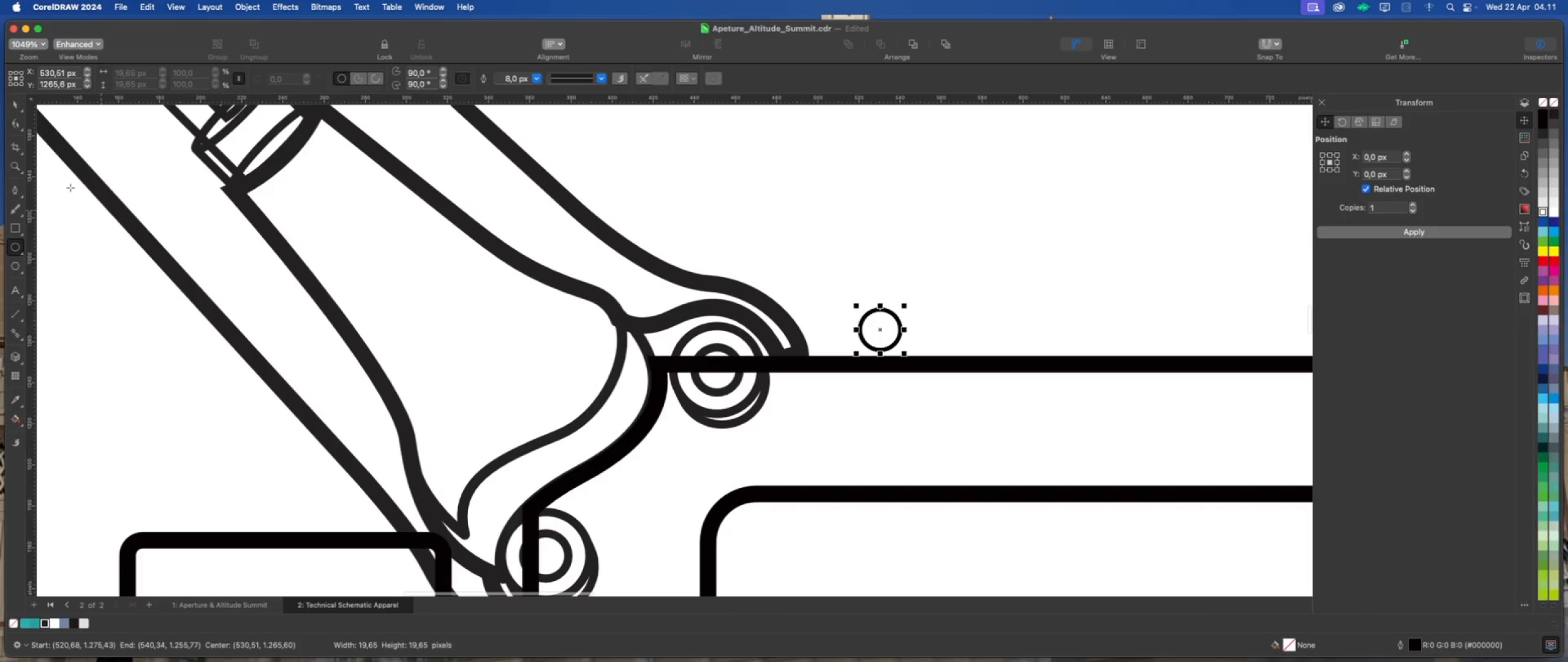 
scroll: coordinate [726, 378], scroll_direction: up, amount: 8.0
 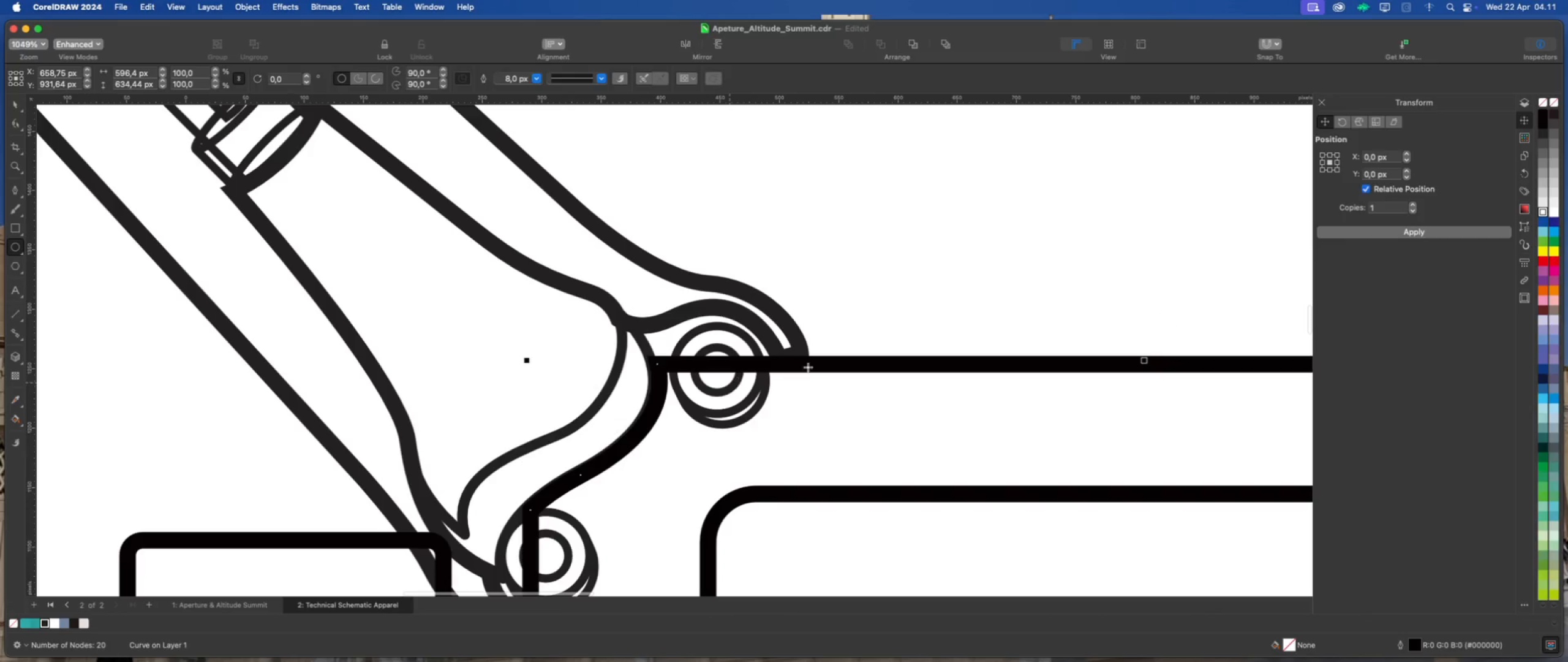 
left_click_drag(start_coordinate=[860, 310], to_coordinate=[891, 350])
 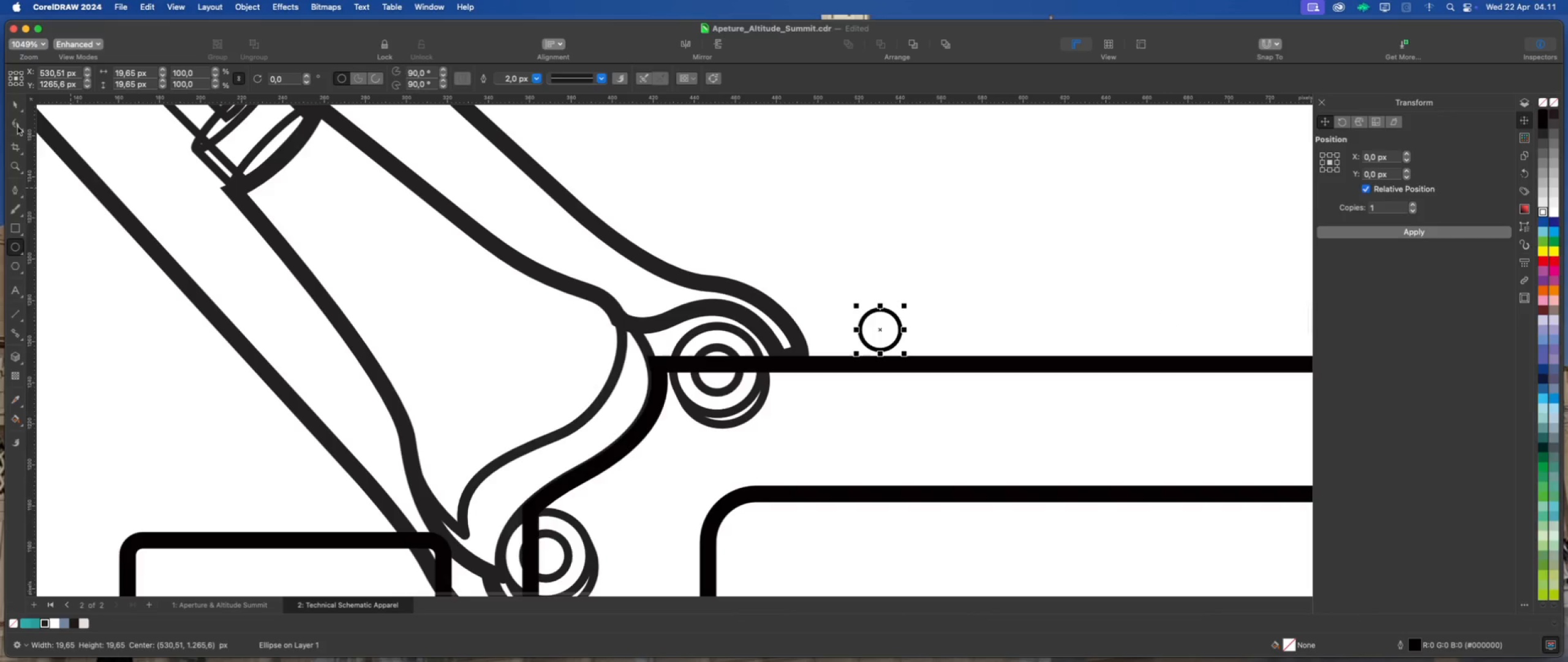 
left_click([13, 104])
 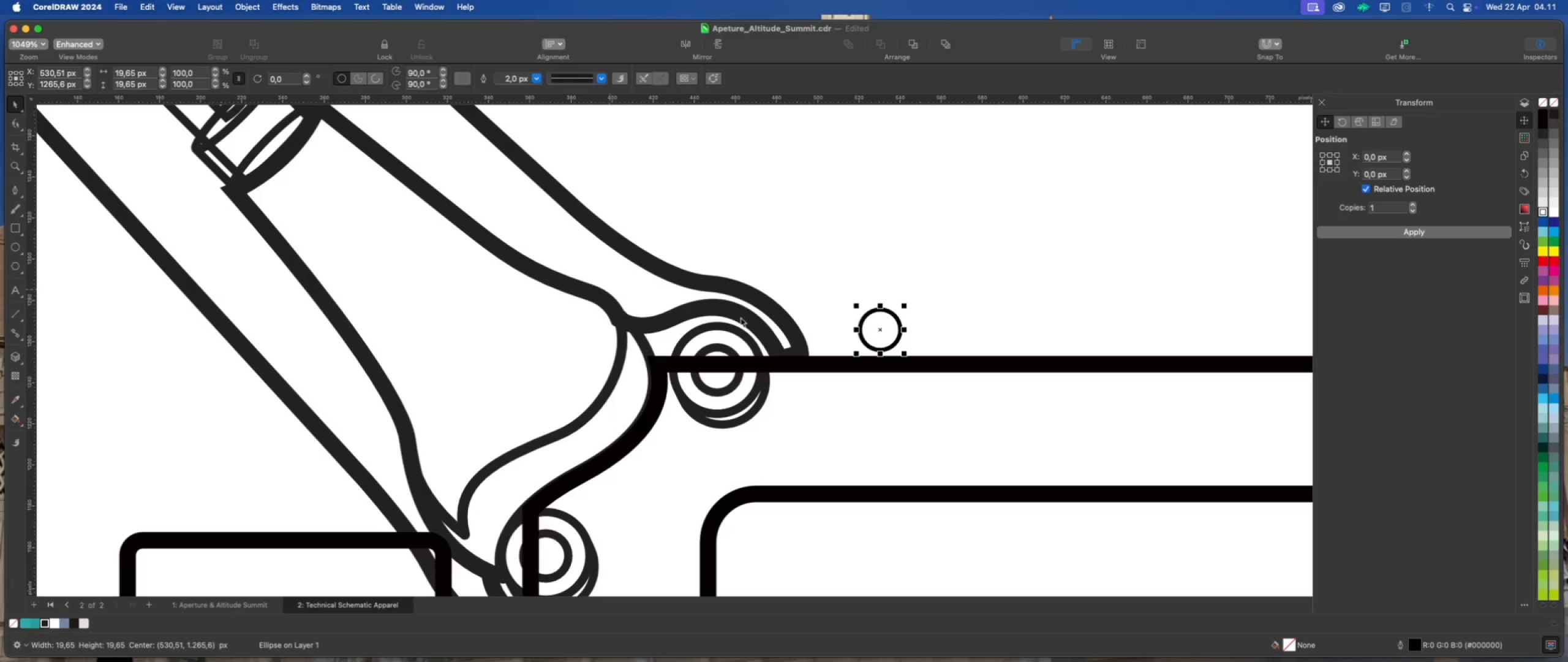 
scroll: coordinate [799, 323], scroll_direction: up, amount: 2.0
 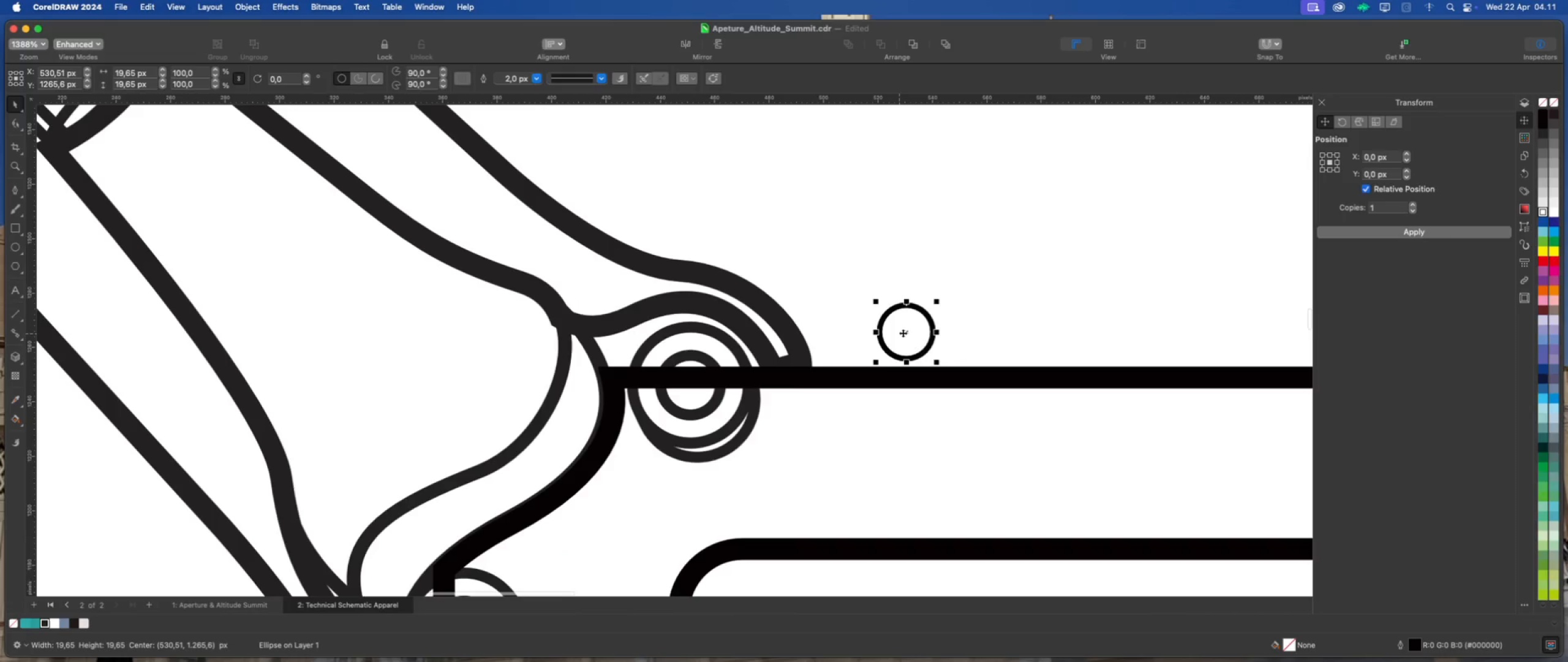 
left_click_drag(start_coordinate=[905, 332], to_coordinate=[688, 382])
 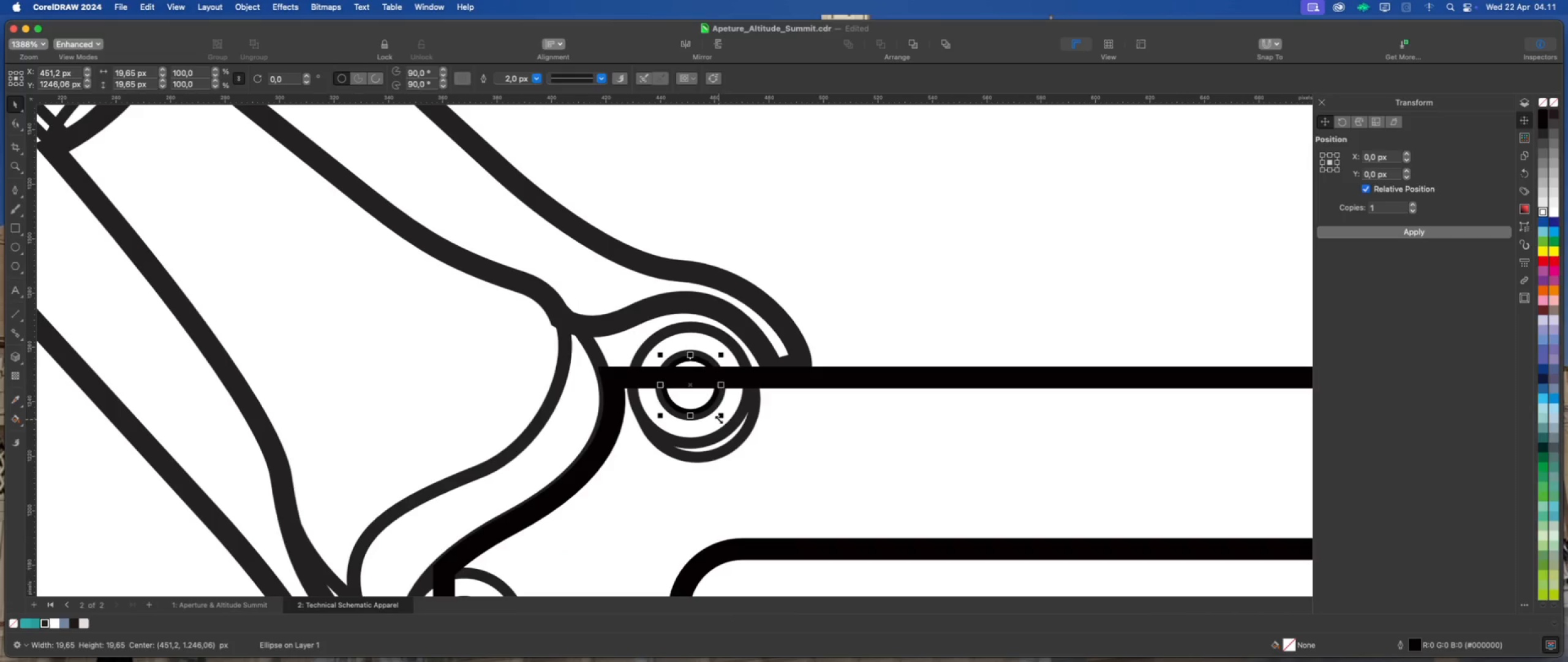 
left_click_drag(start_coordinate=[720, 417], to_coordinate=[799, 484])
 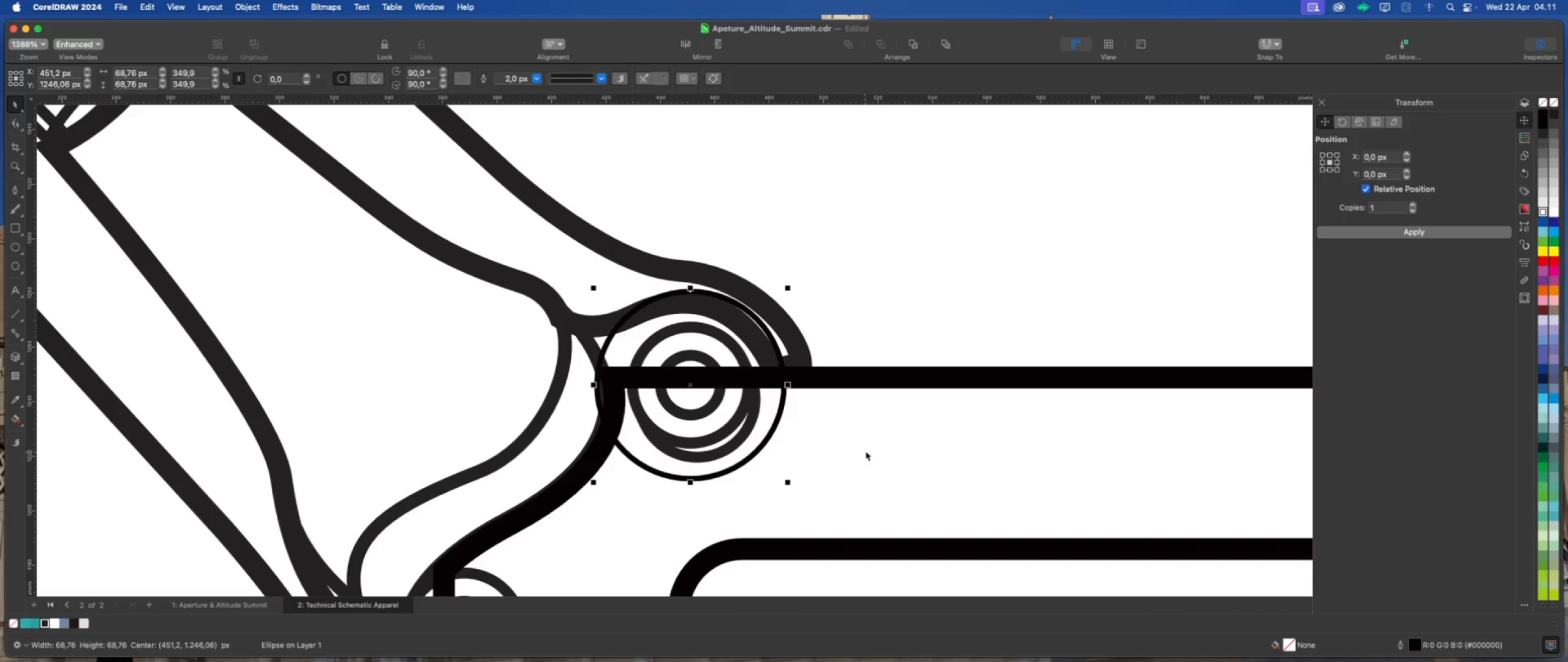 
hold_key(key=ShiftLeft, duration=2.27)
 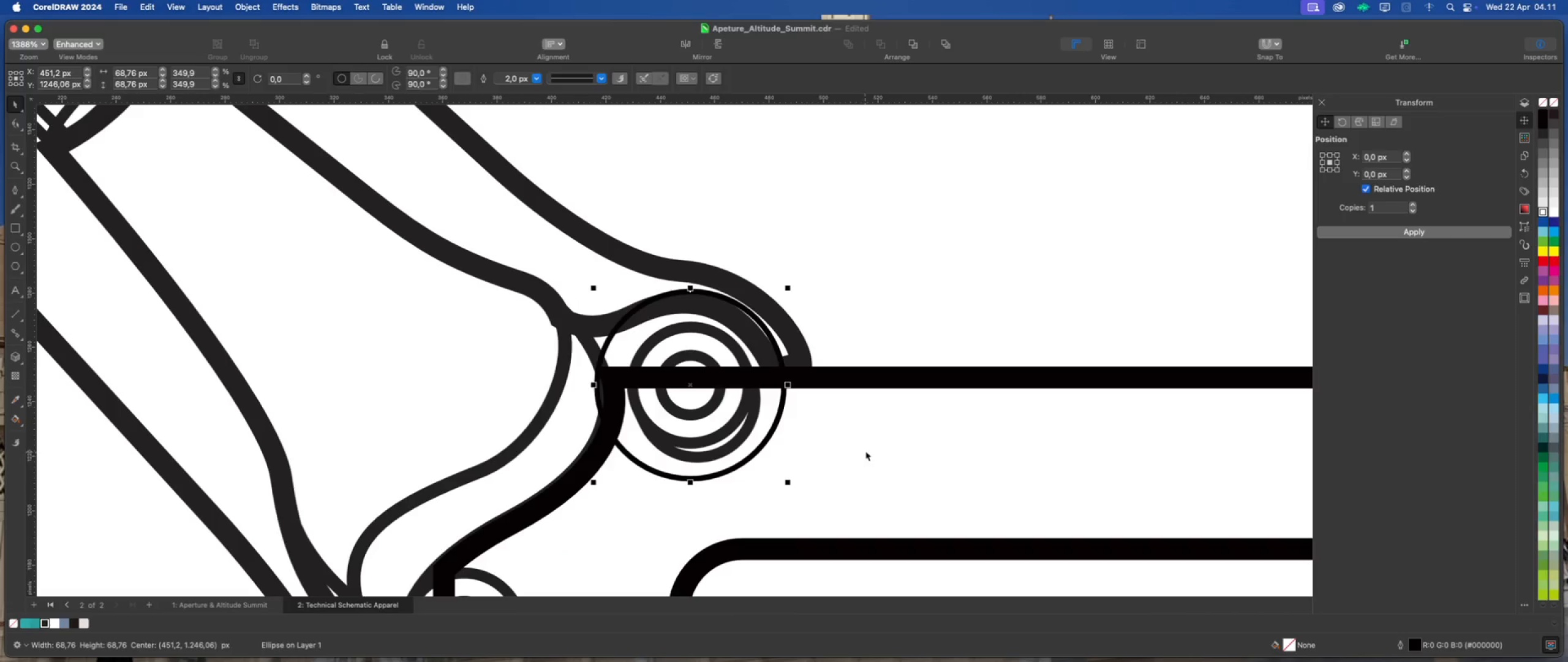 
hold_key(key=ShiftLeft, duration=0.66)
left_click([865, 451])
 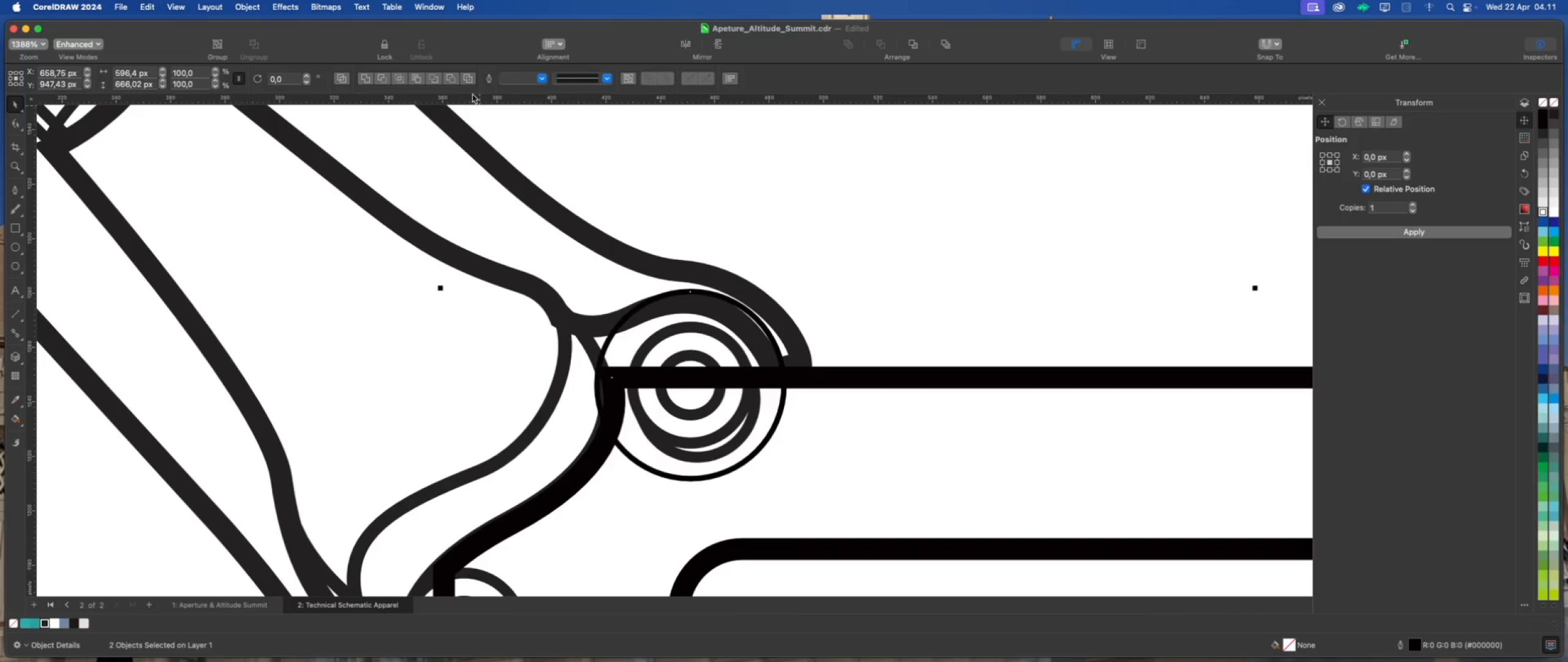 
left_click([450, 80])
 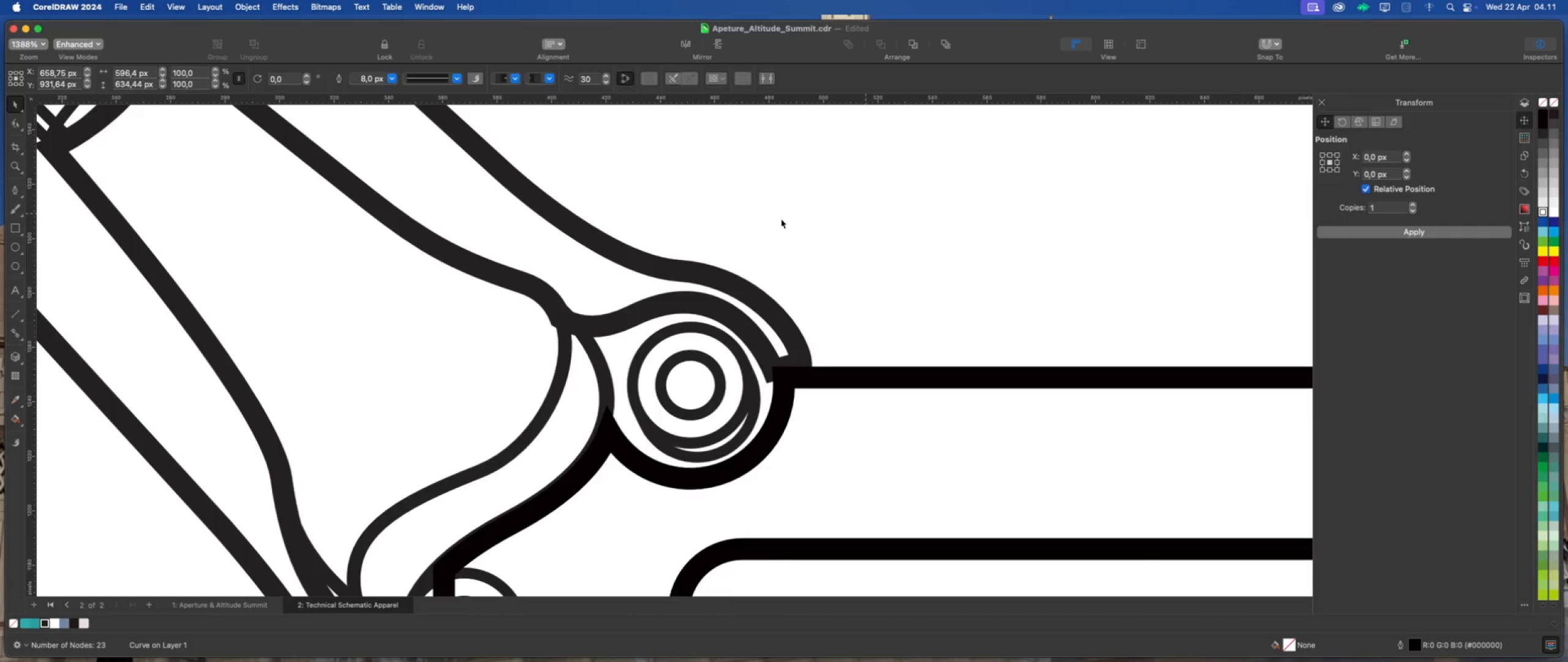 
scroll: coordinate [563, 267], scroll_direction: down, amount: 12.0
 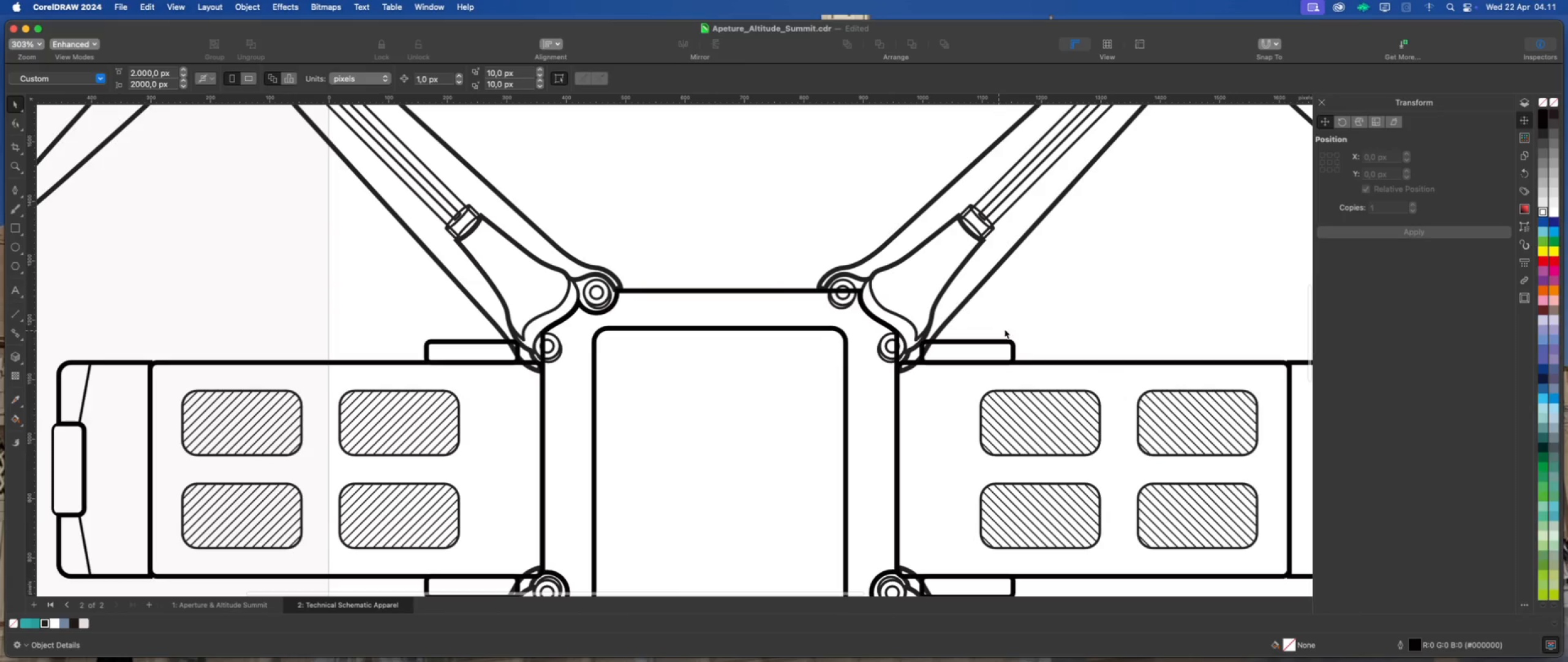 
left_click([1052, 316])
 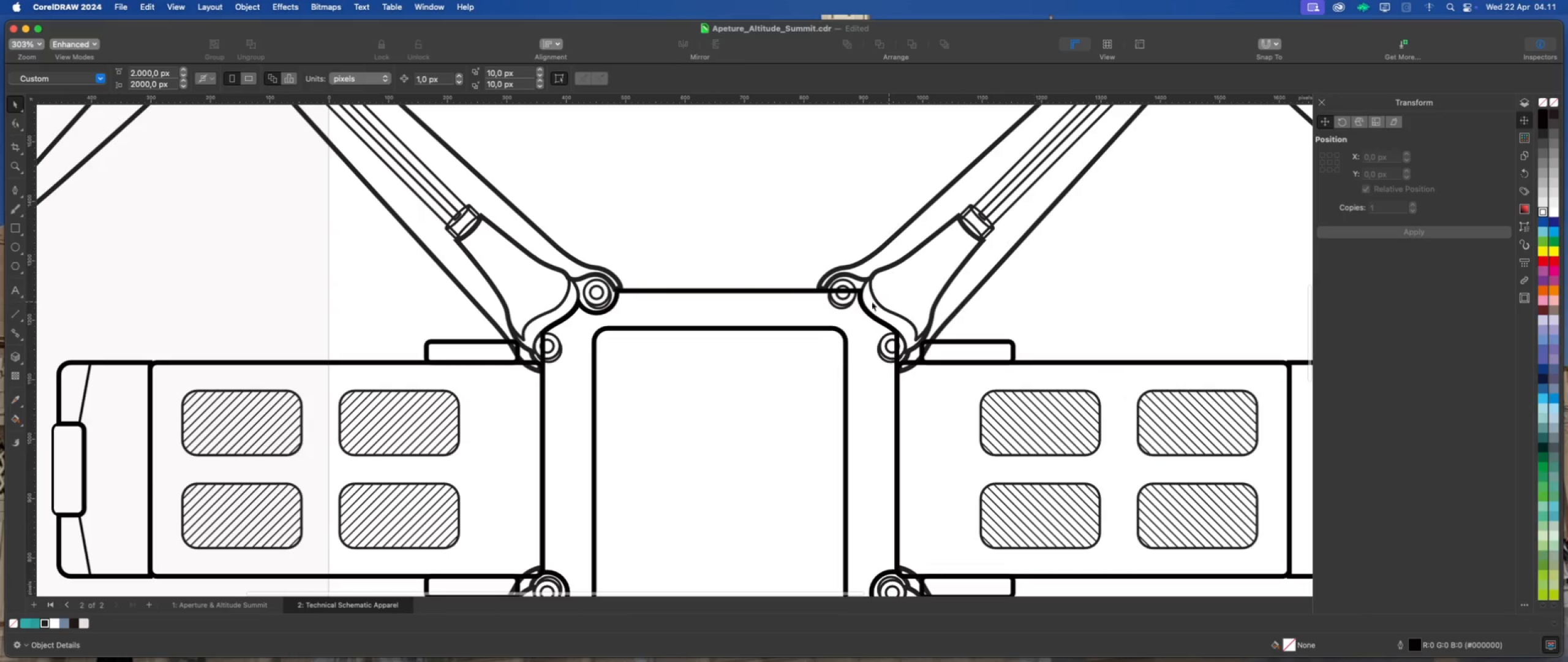 
scroll: coordinate [787, 302], scroll_direction: down, amount: 3.0
 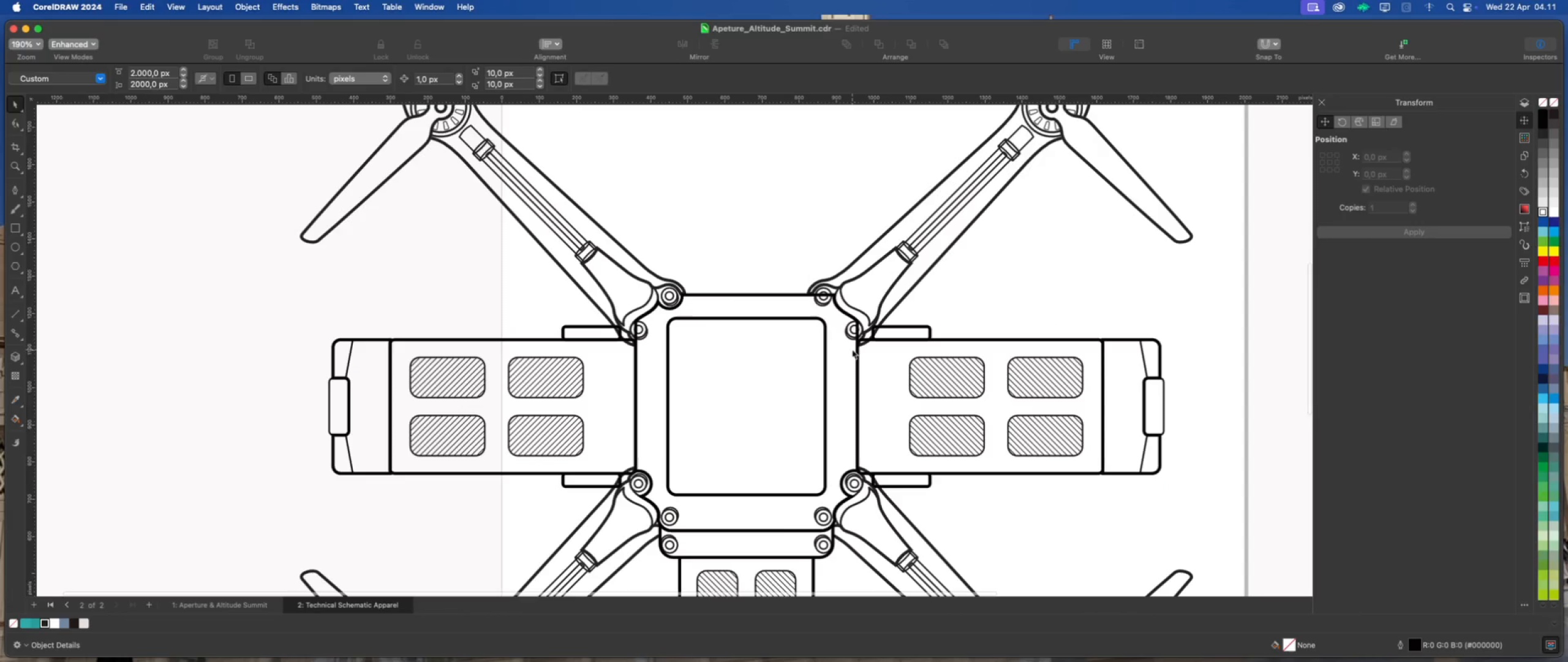 
scroll: coordinate [852, 349], scroll_direction: up, amount: 2.0
 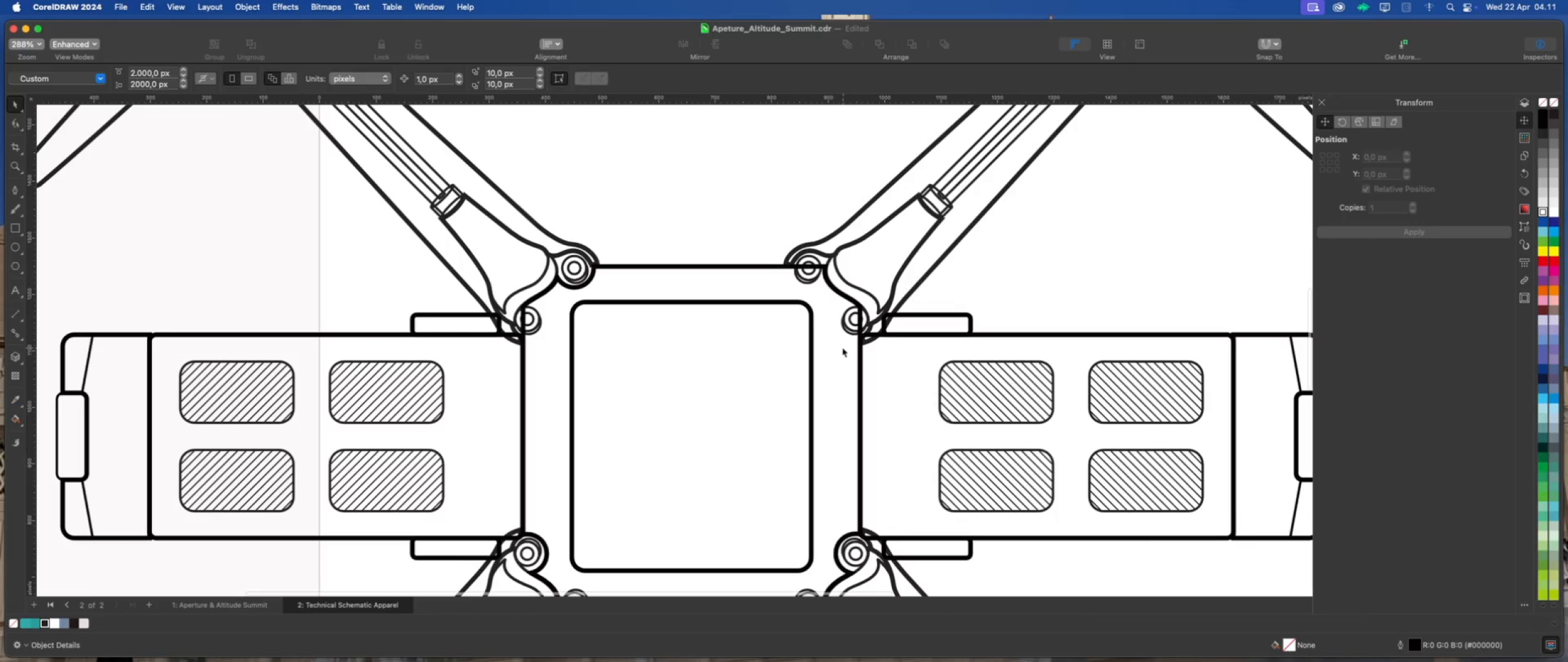 
scroll: coordinate [793, 341], scroll_direction: down, amount: 4.0
 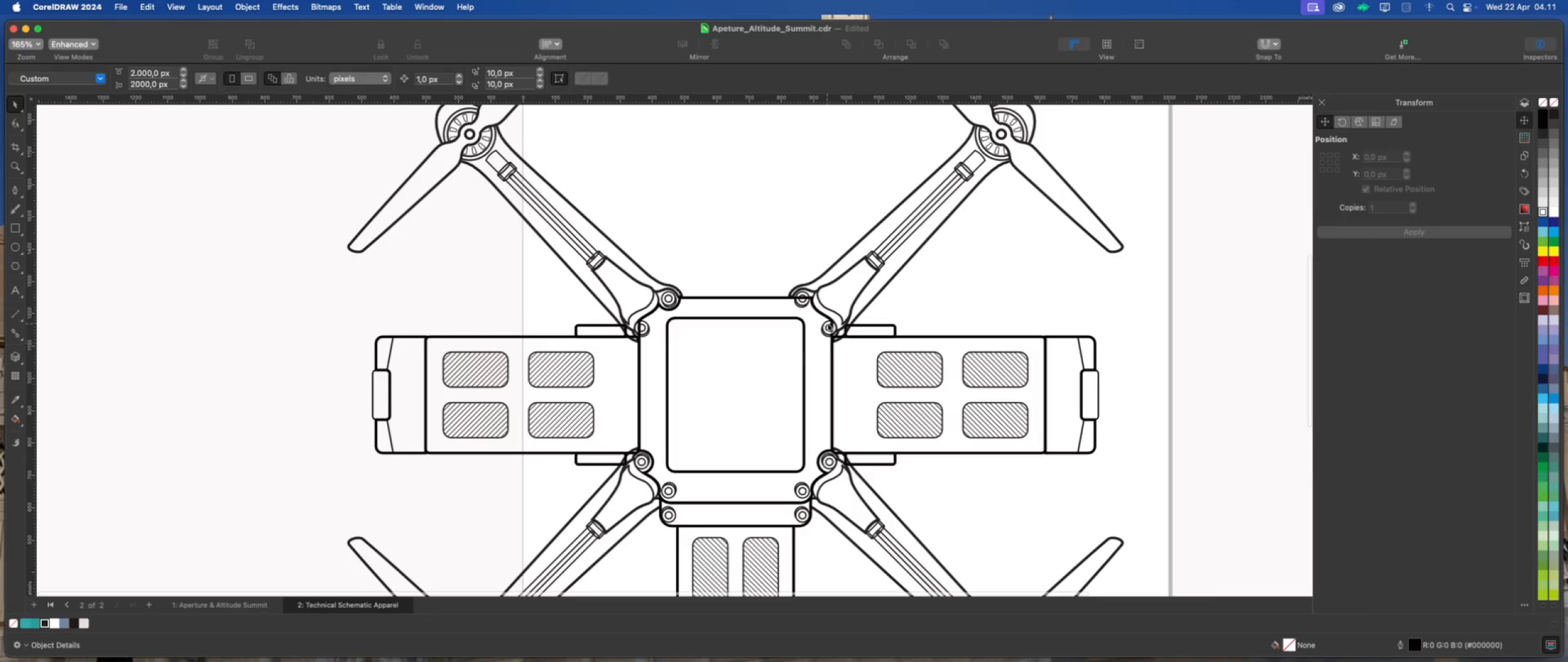 
scroll: coordinate [799, 278], scroll_direction: up, amount: 13.0
 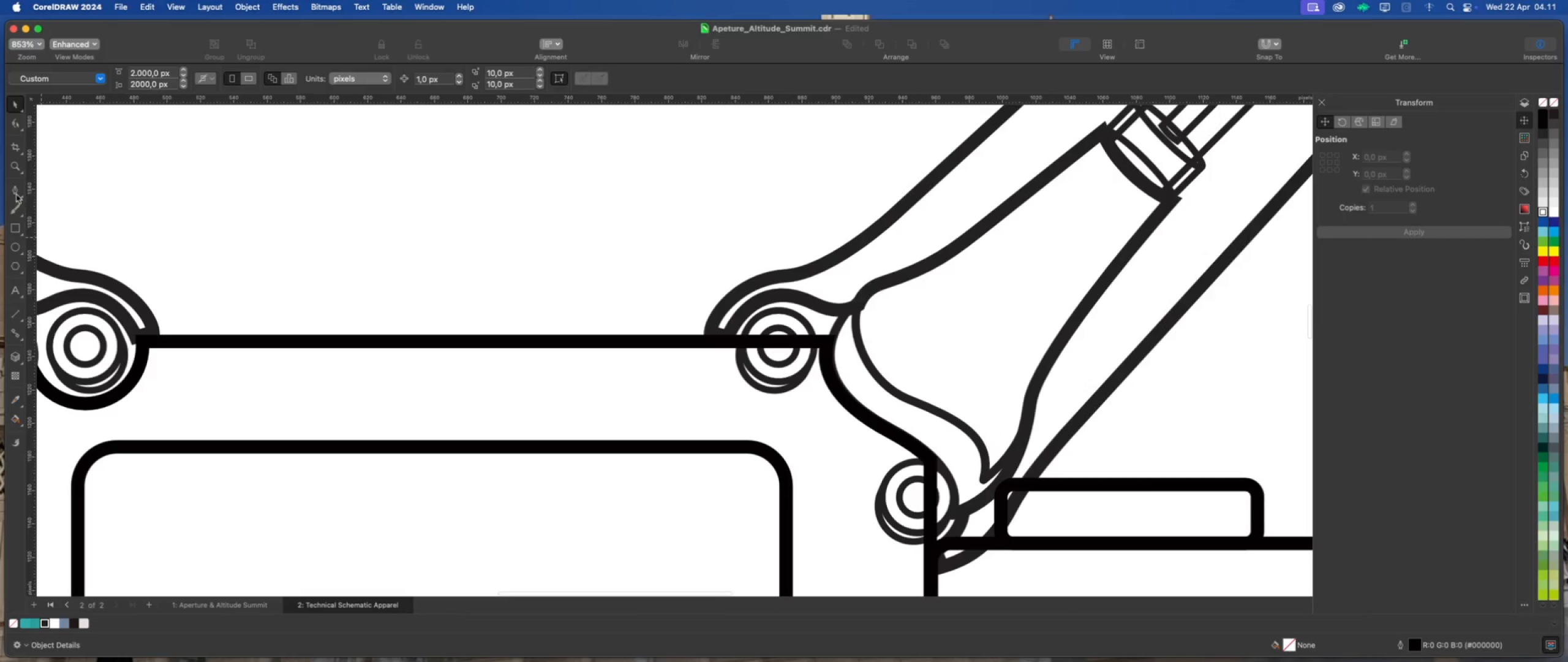 
left_click([17, 243])
 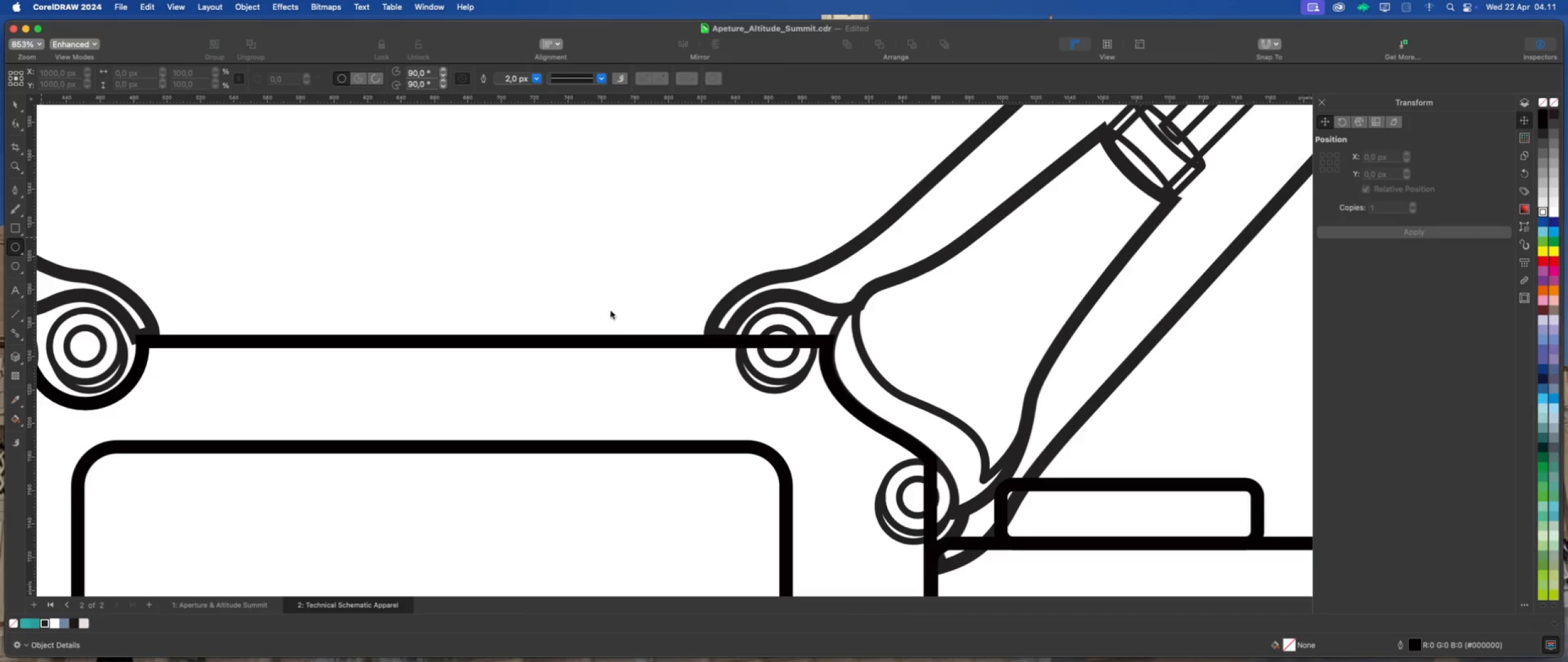 
hold_key(key=CommandLeft, duration=0.95)
 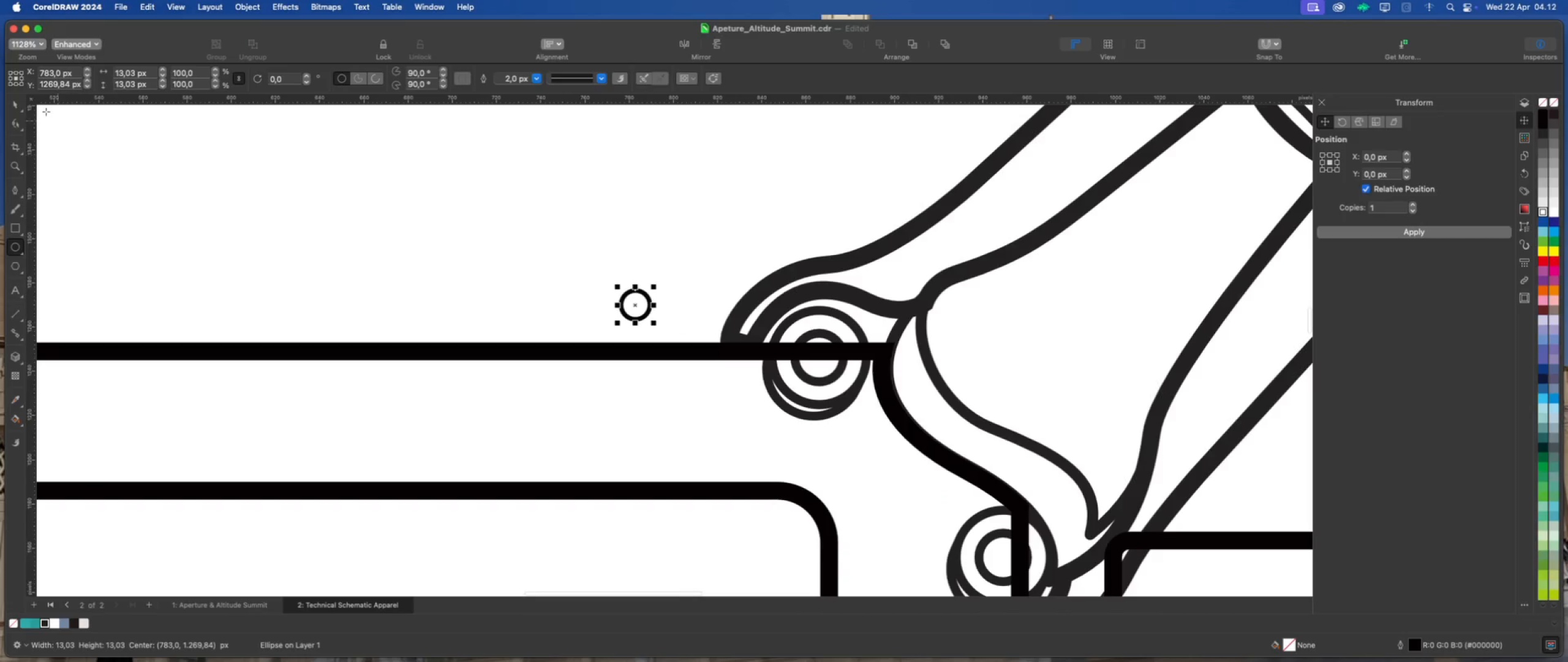 
scroll: coordinate [653, 311], scroll_direction: up, amount: 2.0
 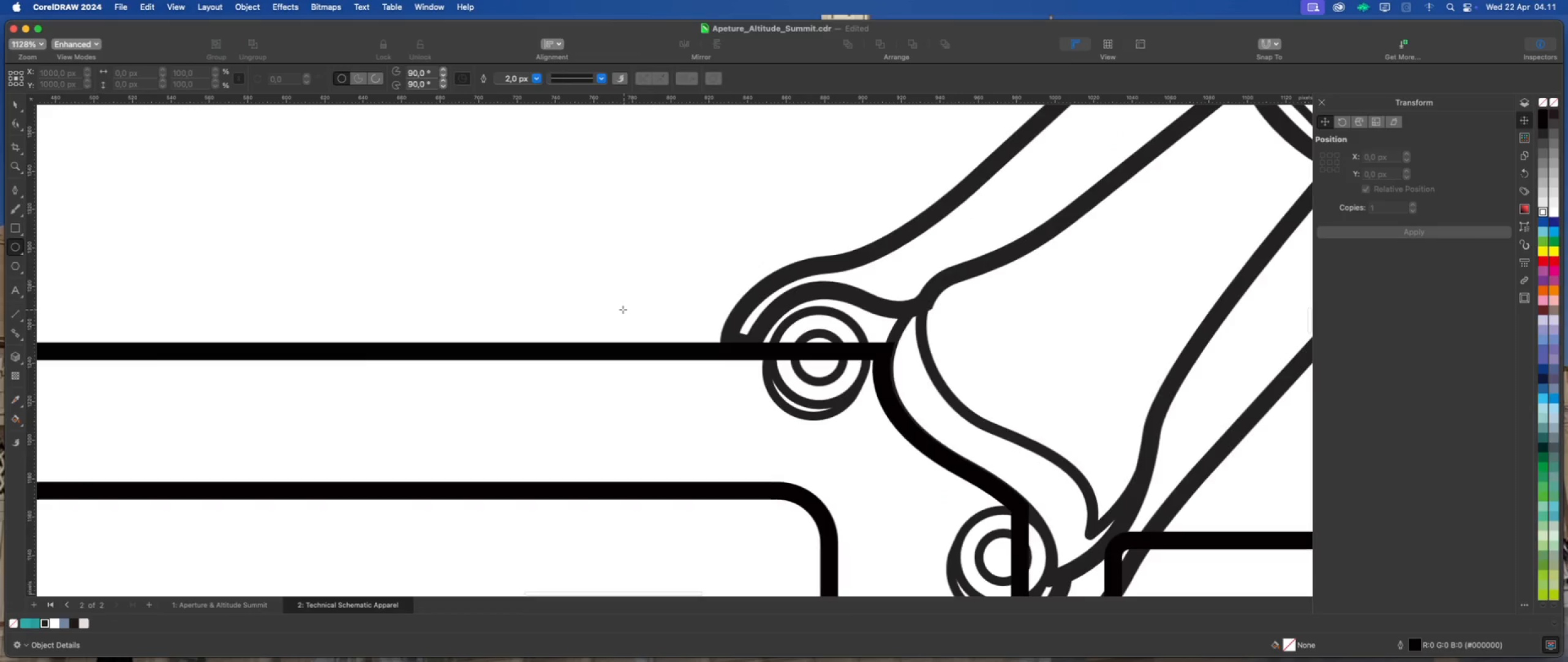 
left_click_drag(start_coordinate=[621, 291], to_coordinate=[647, 319])
 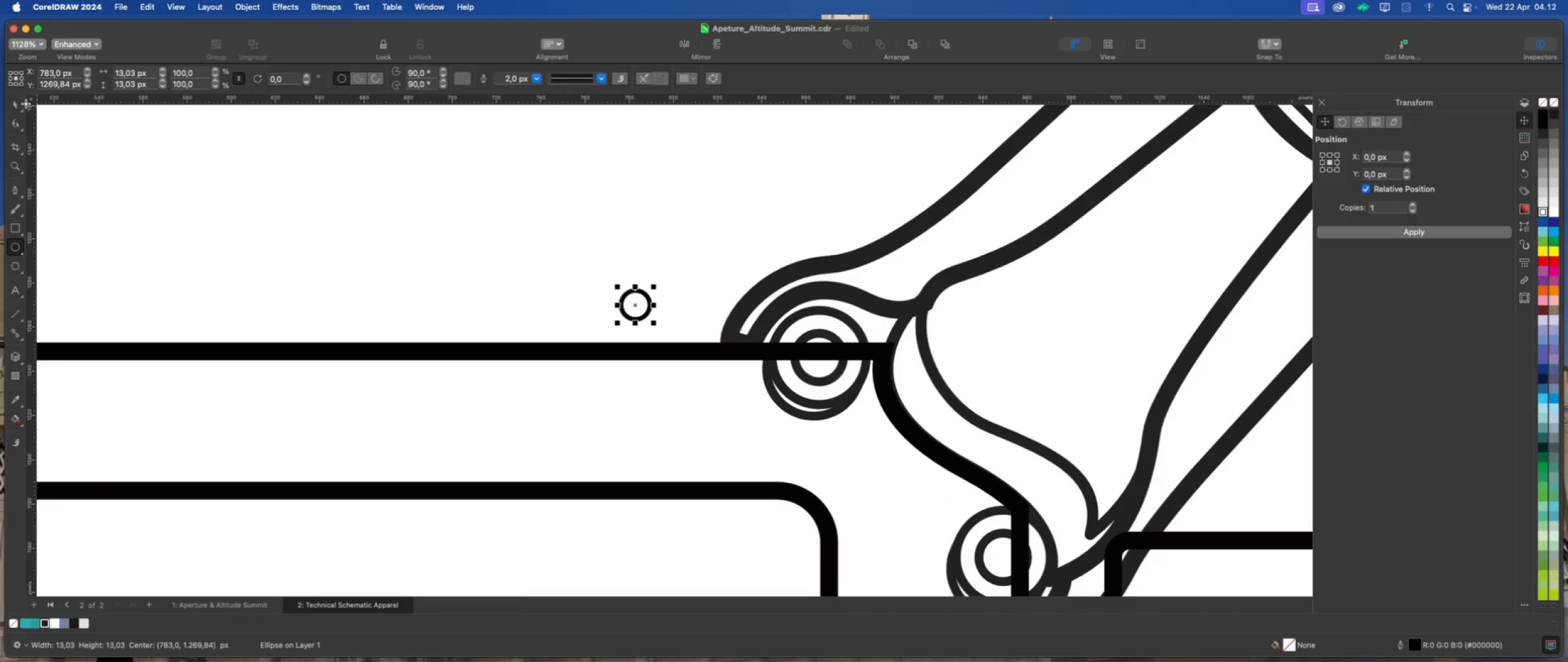 
left_click([14, 104])
 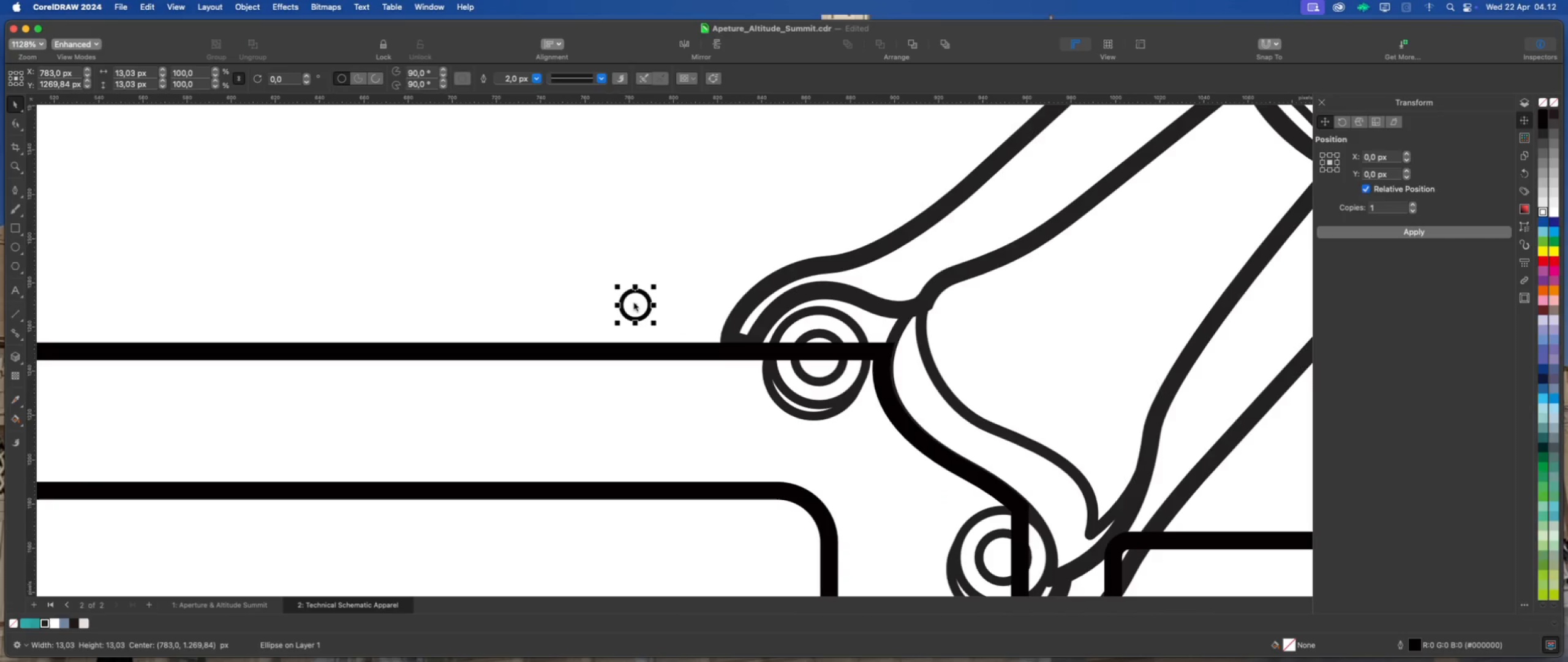 
left_click([636, 305])
 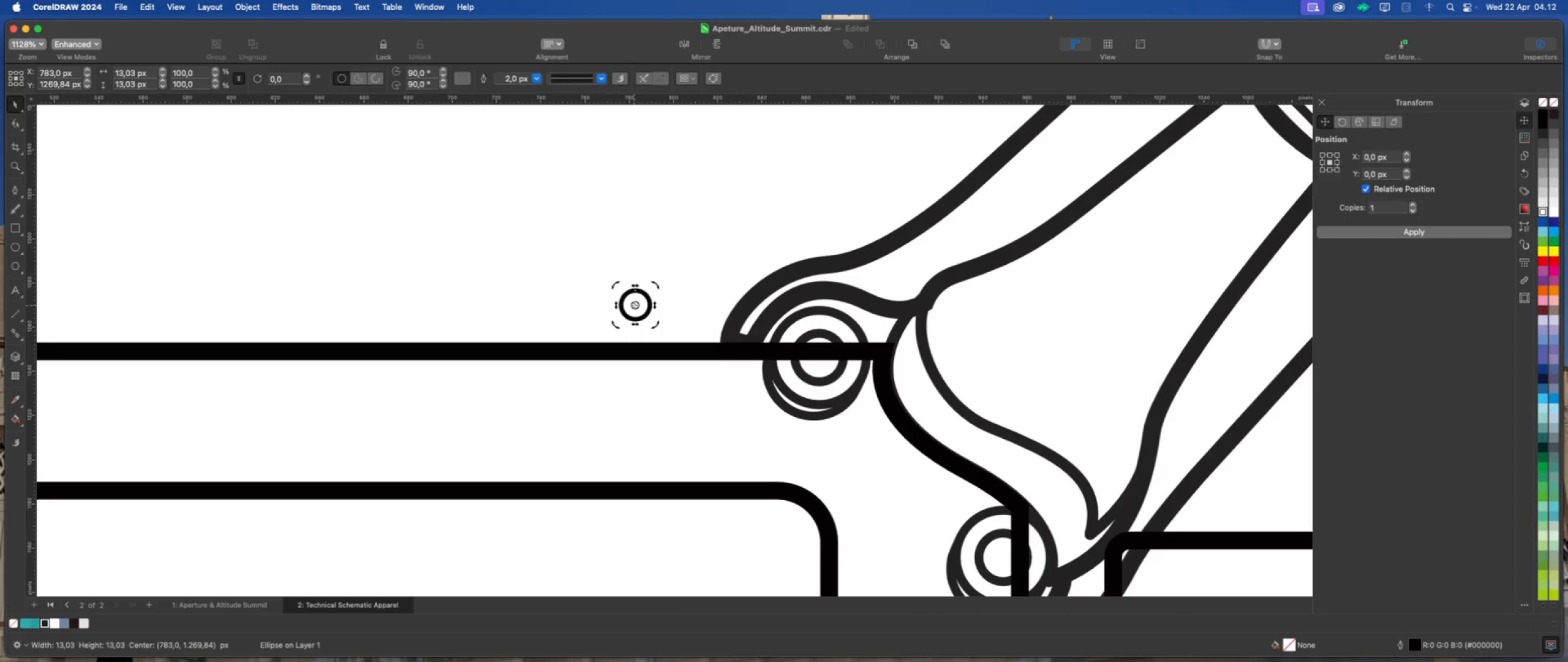 
left_click([634, 305])
 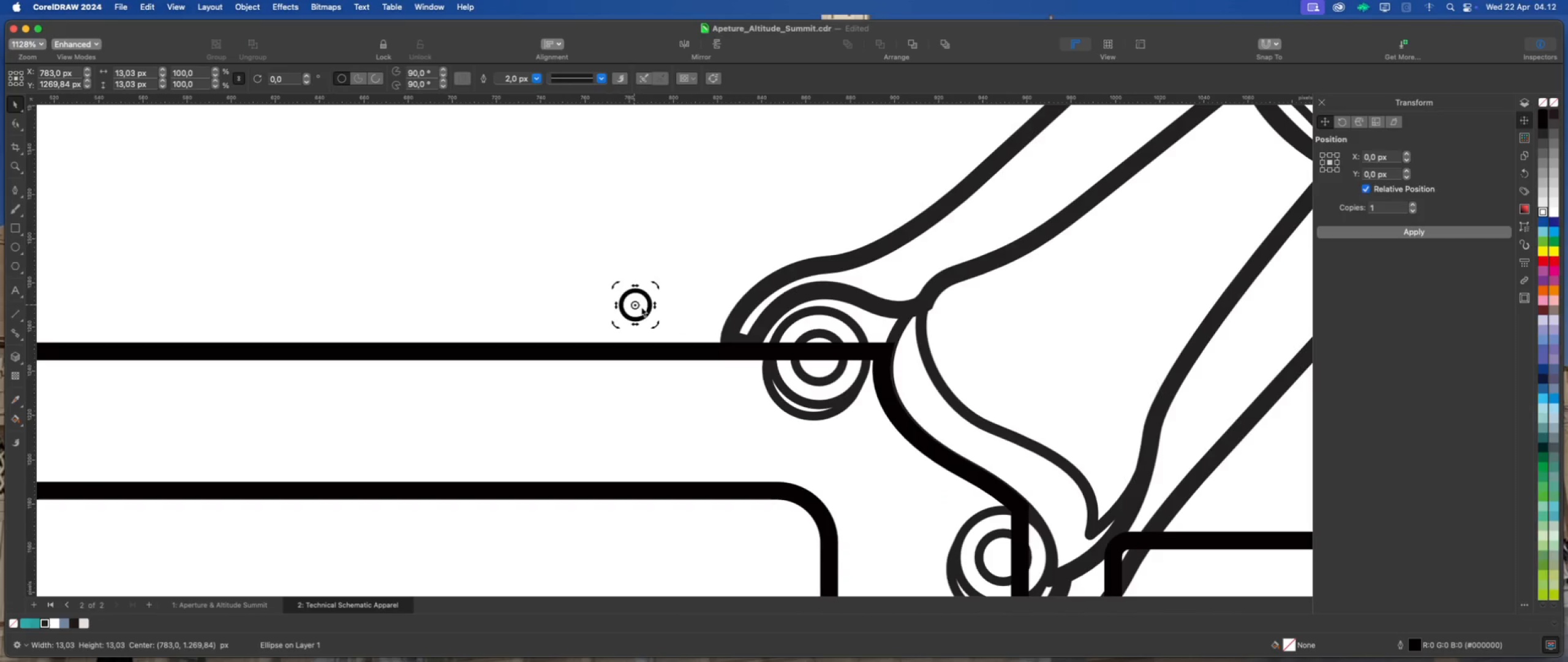 
left_click([642, 307])
 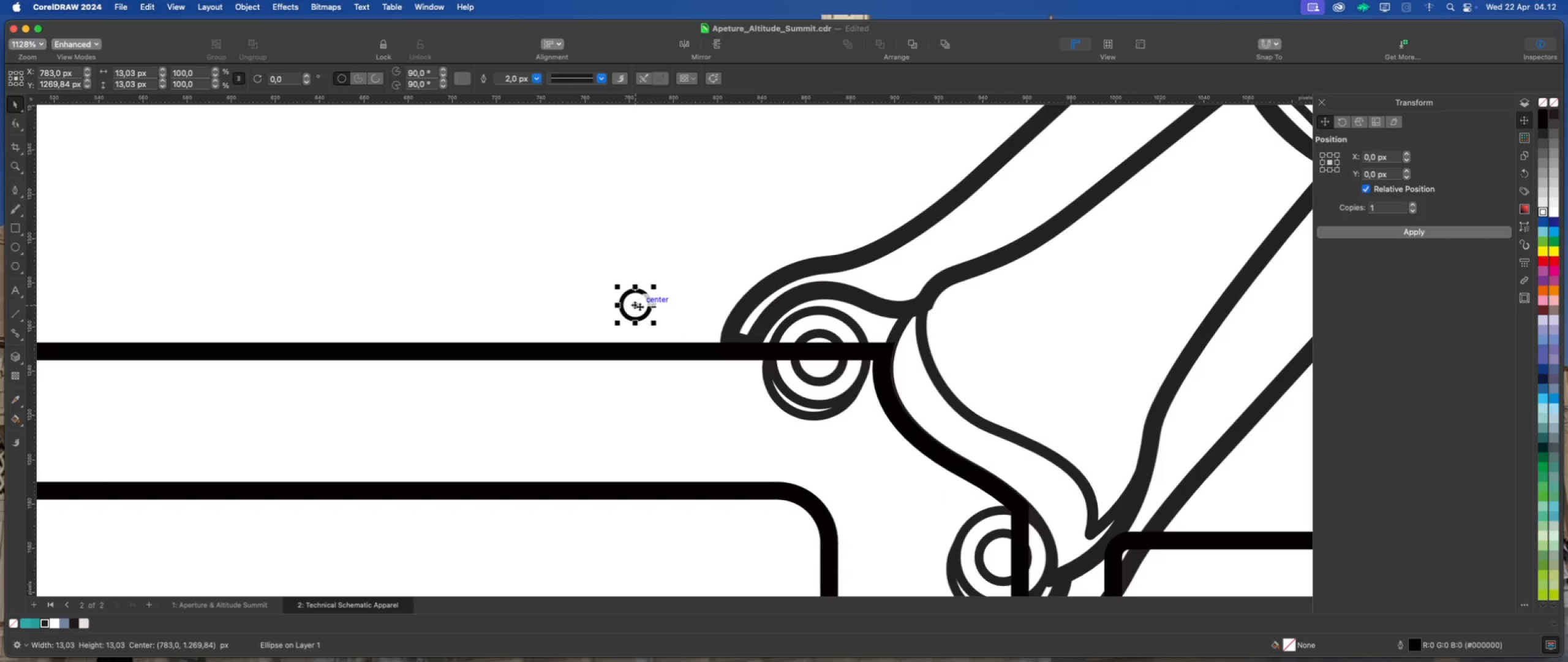 
left_click_drag(start_coordinate=[635, 305], to_coordinate=[818, 354])
 